 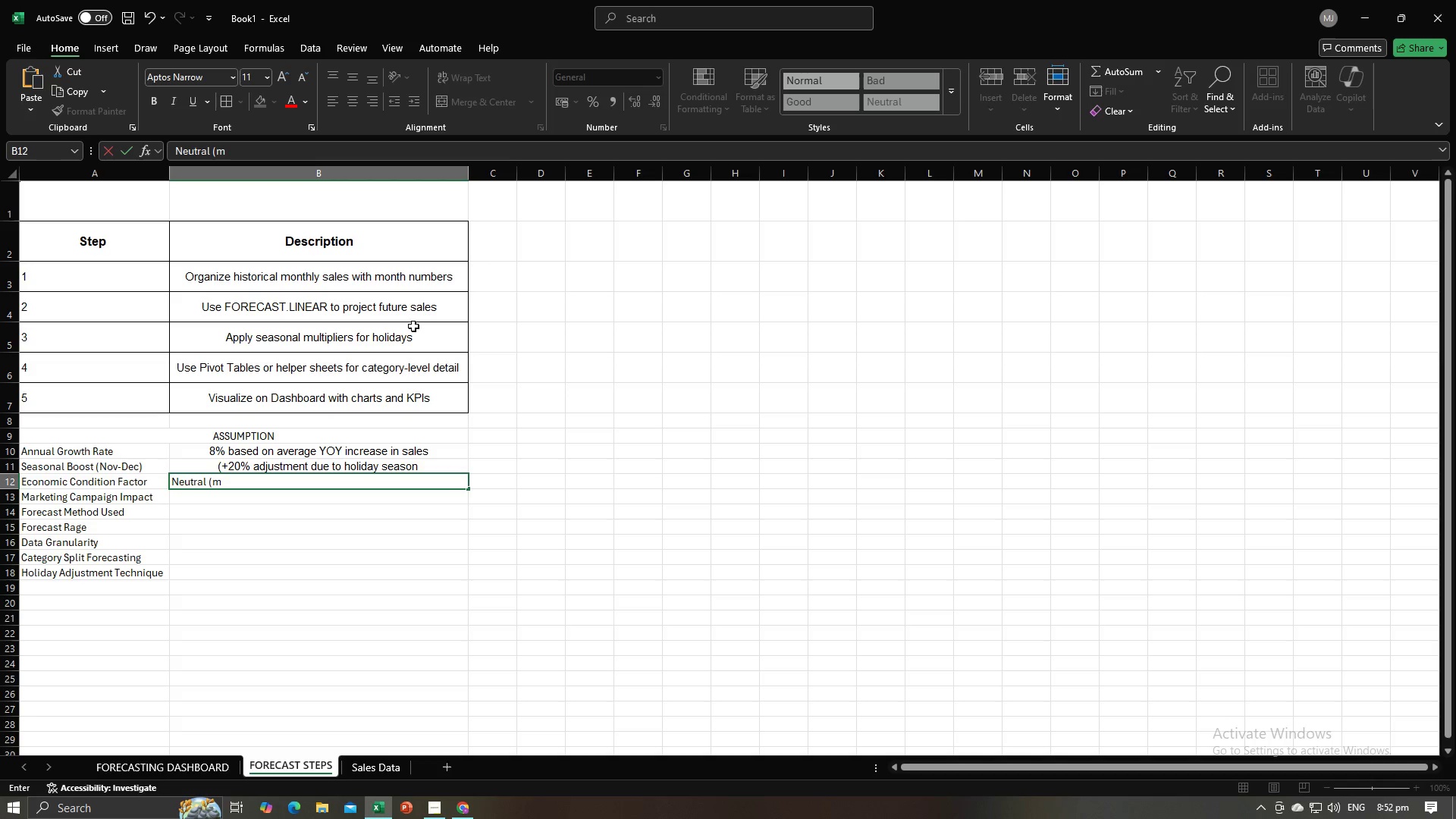 
key(Alt+AltLeft)
 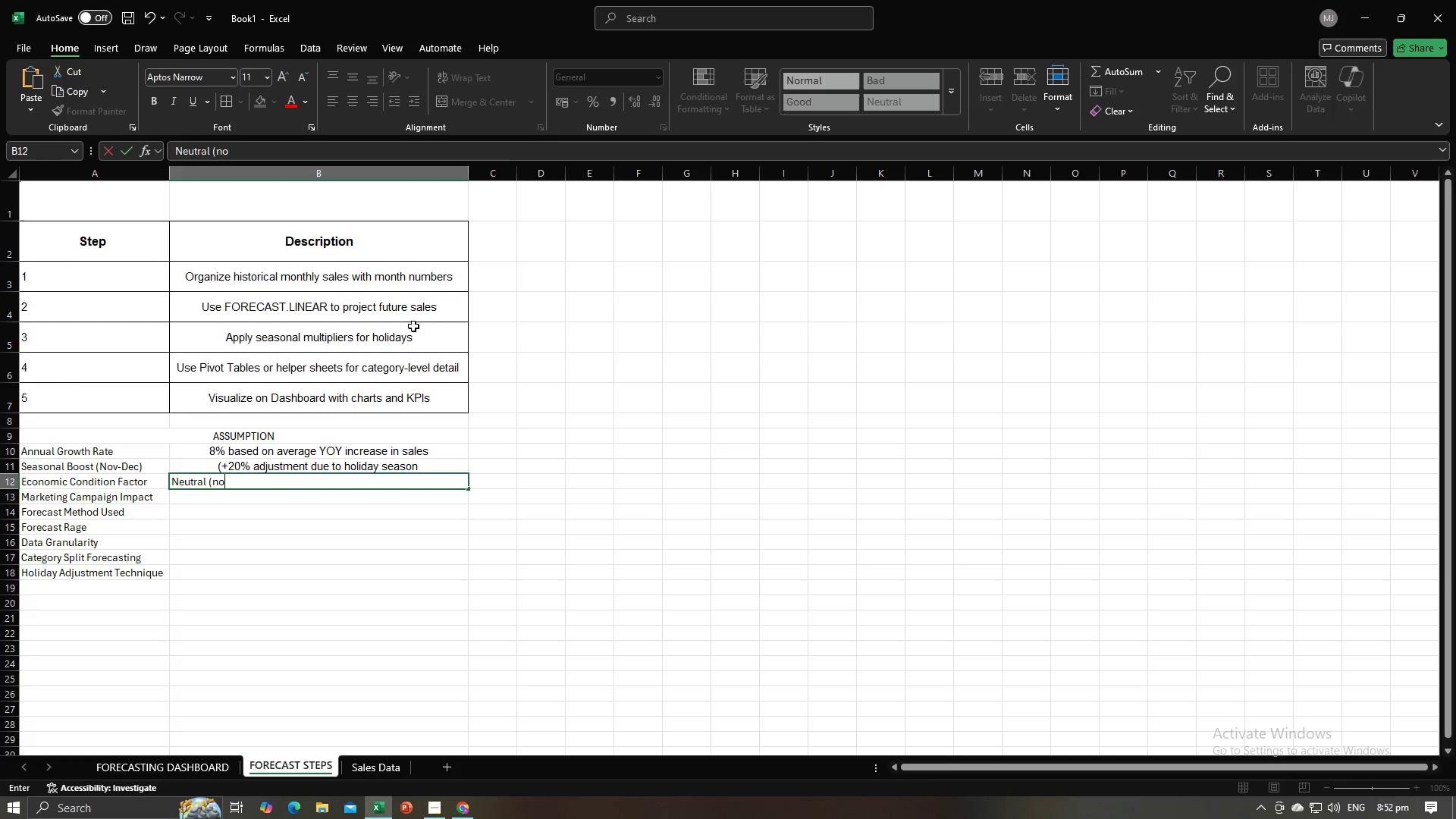 
key(Alt+Tab)
 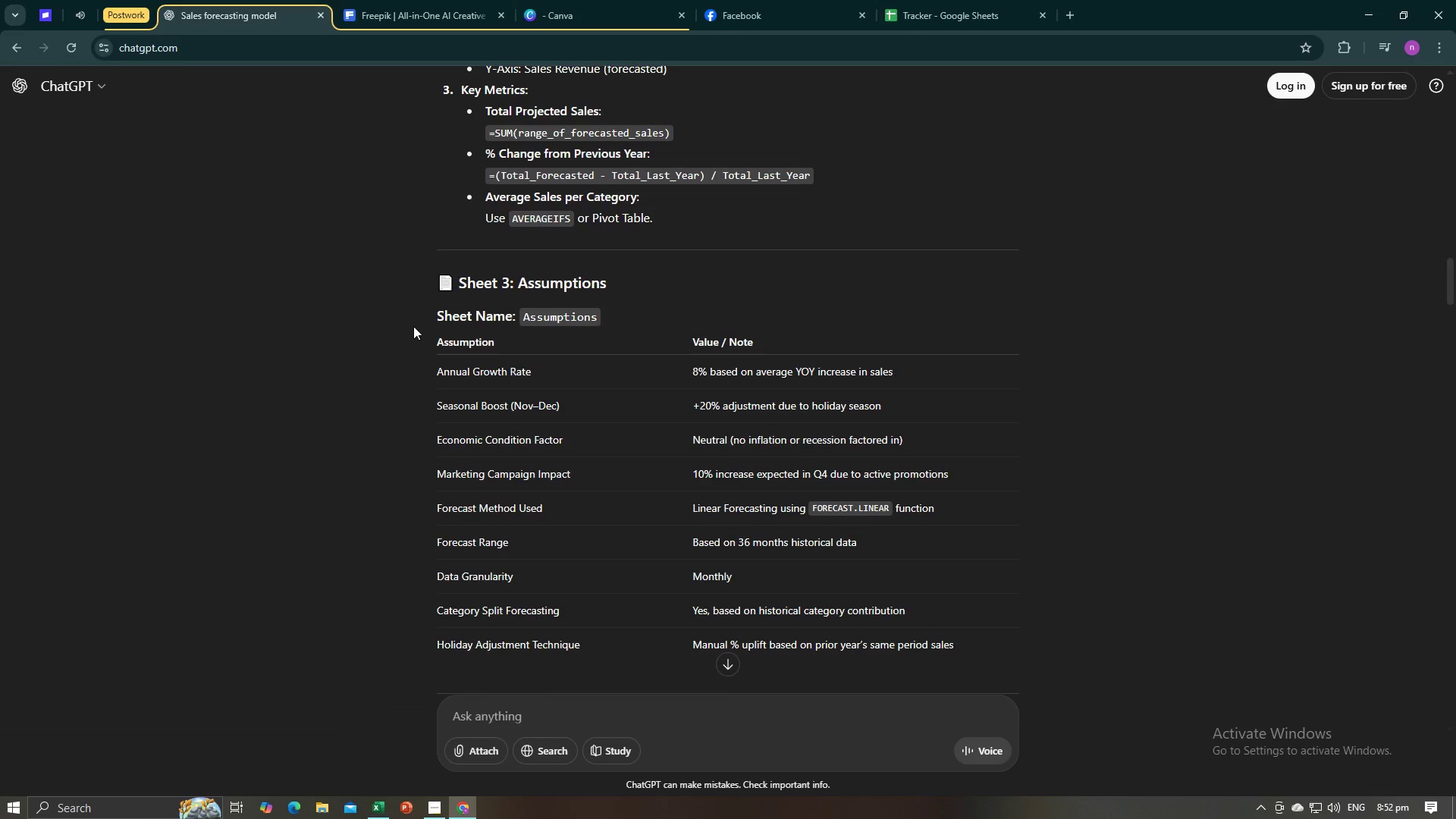 
key(Alt+AltLeft)
 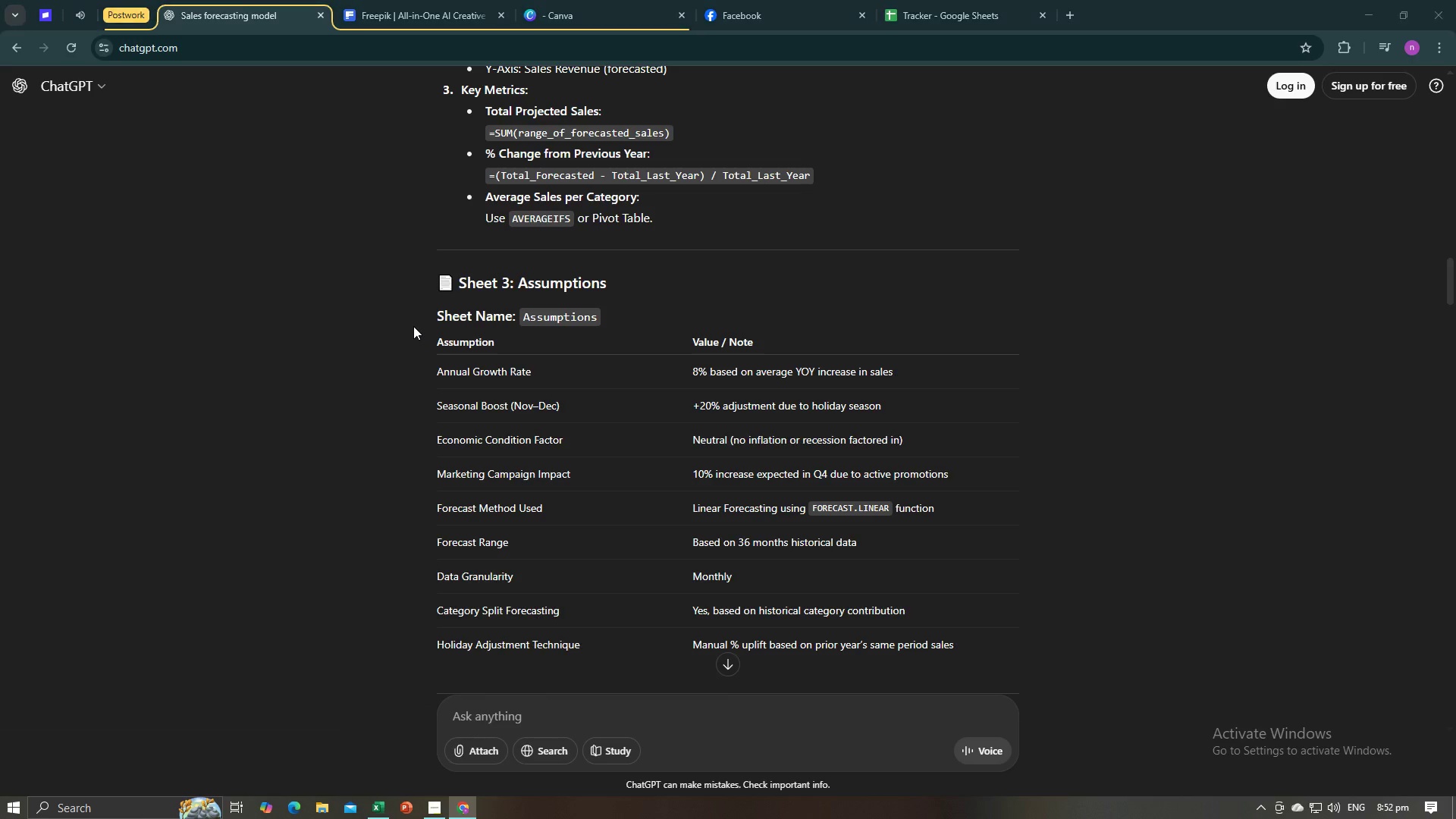 
key(Tab)
type( infaltion )
key(Backspace)
key(Backspace)
key(Backspace)
key(Backspace)
key(Backspace)
key(Backspace)
key(Backspace)
type(lation )
 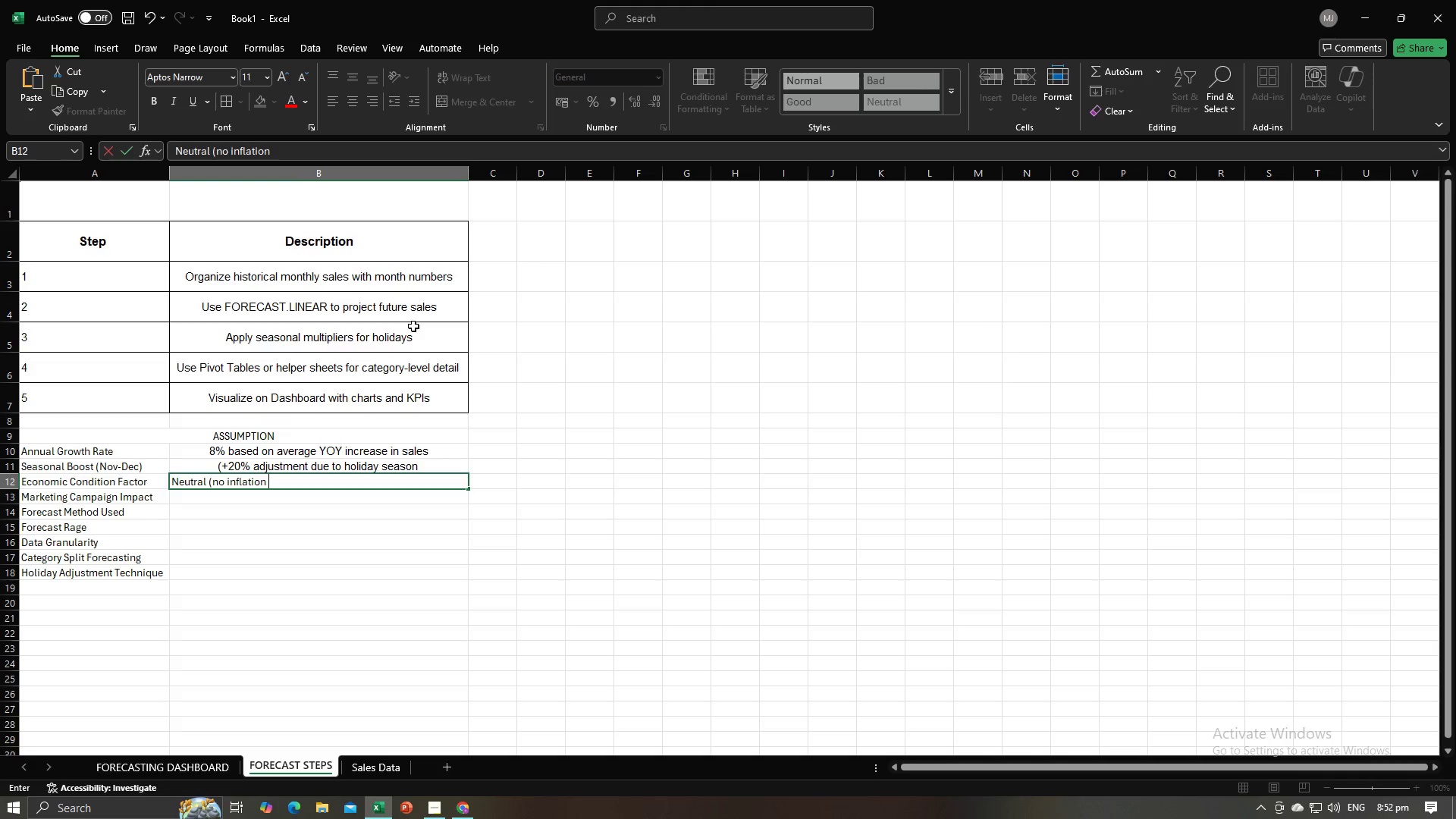 
key(Alt+AltLeft)
 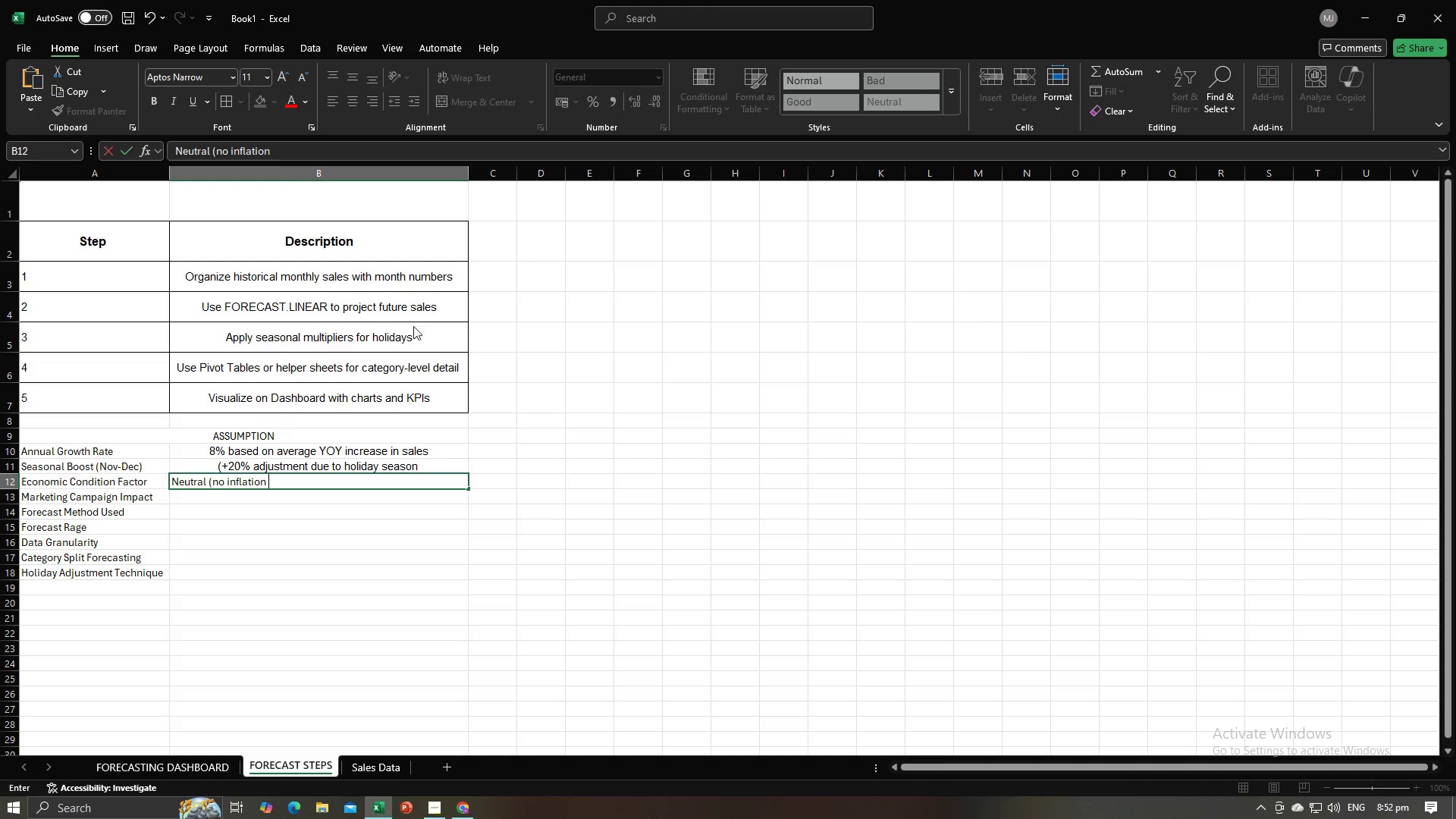 
key(Alt+Tab)
 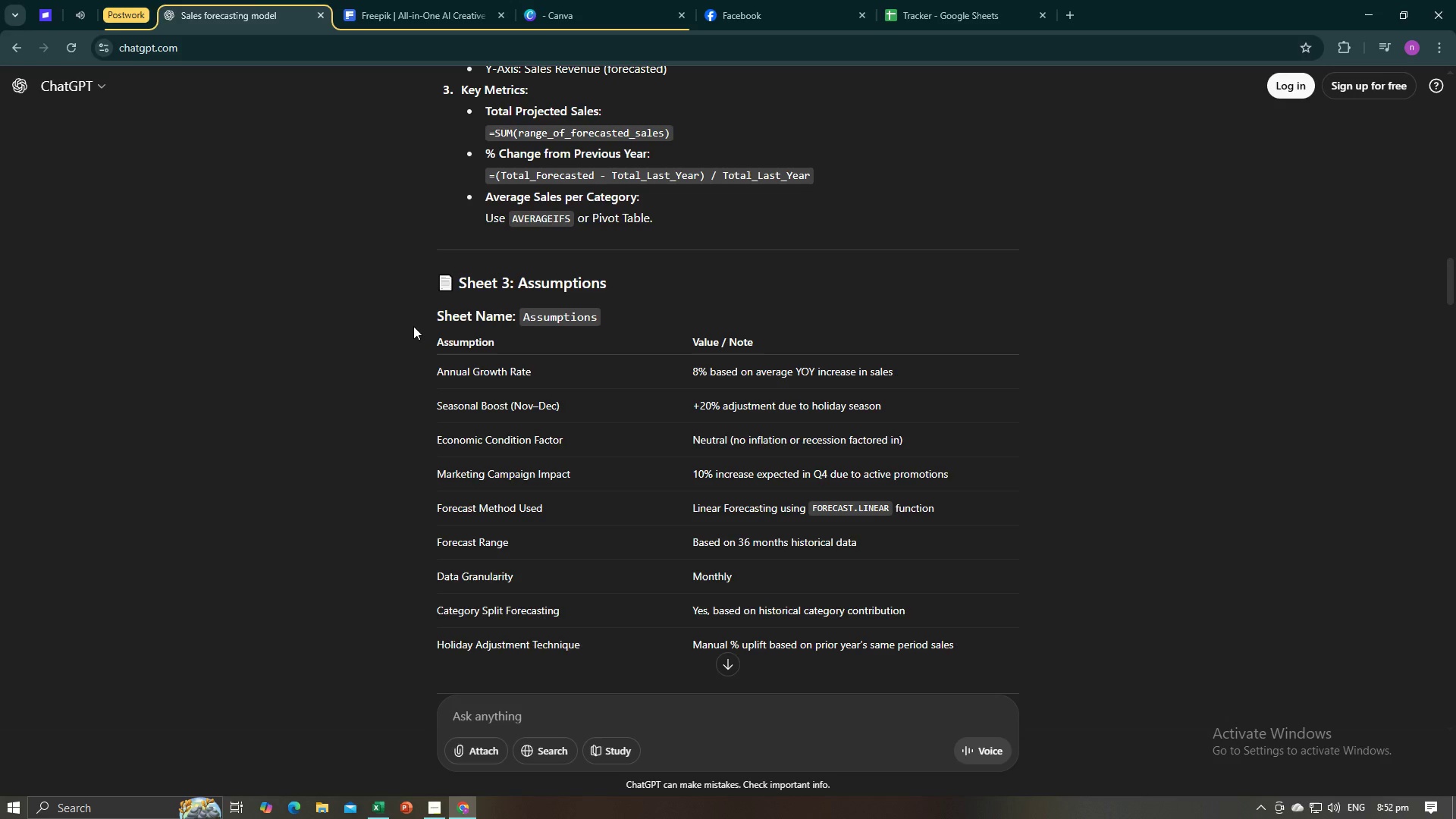 
key(Alt+AltLeft)
 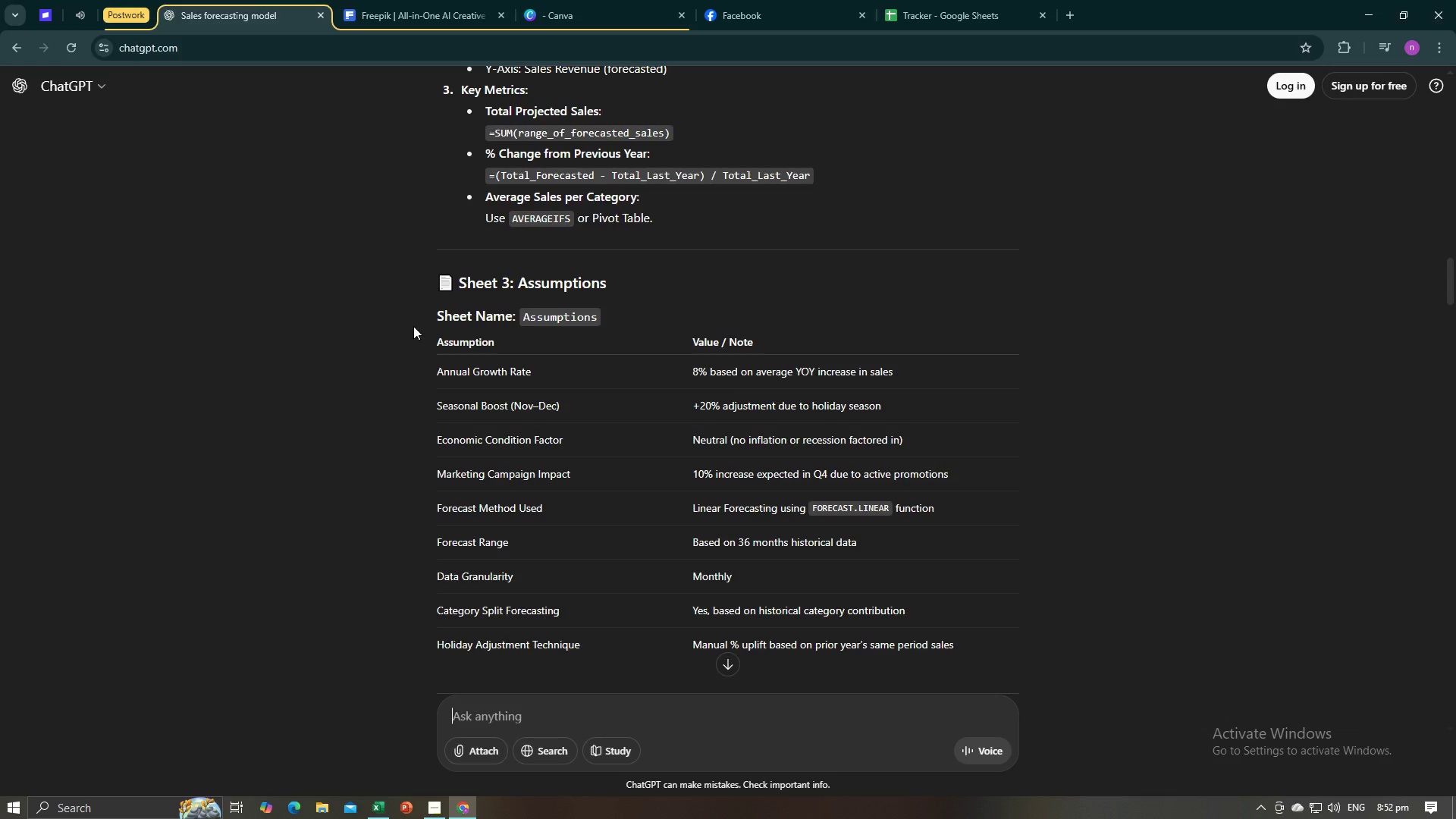 
key(Tab)
type(or )
 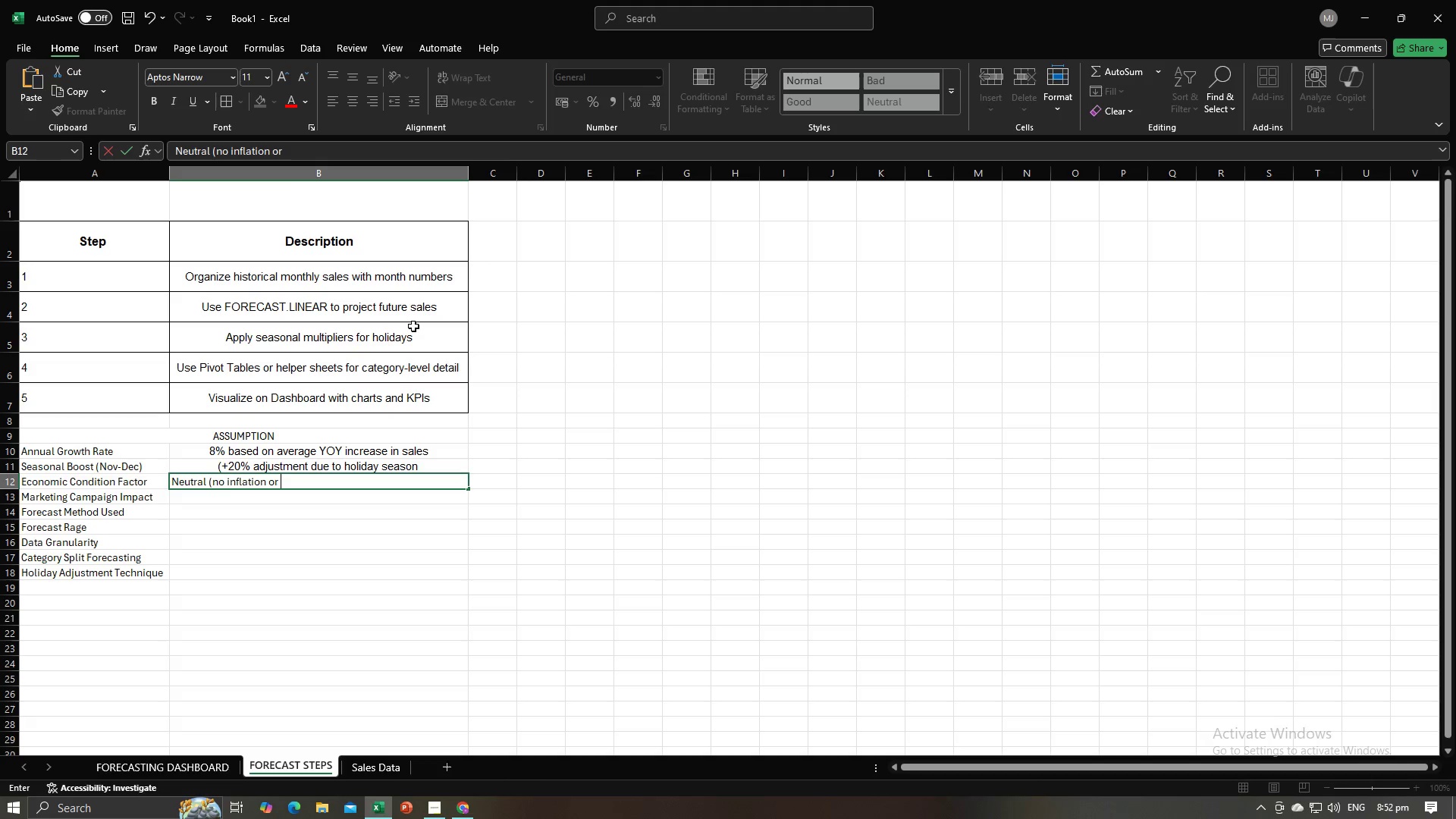 
key(Alt+AltLeft)
 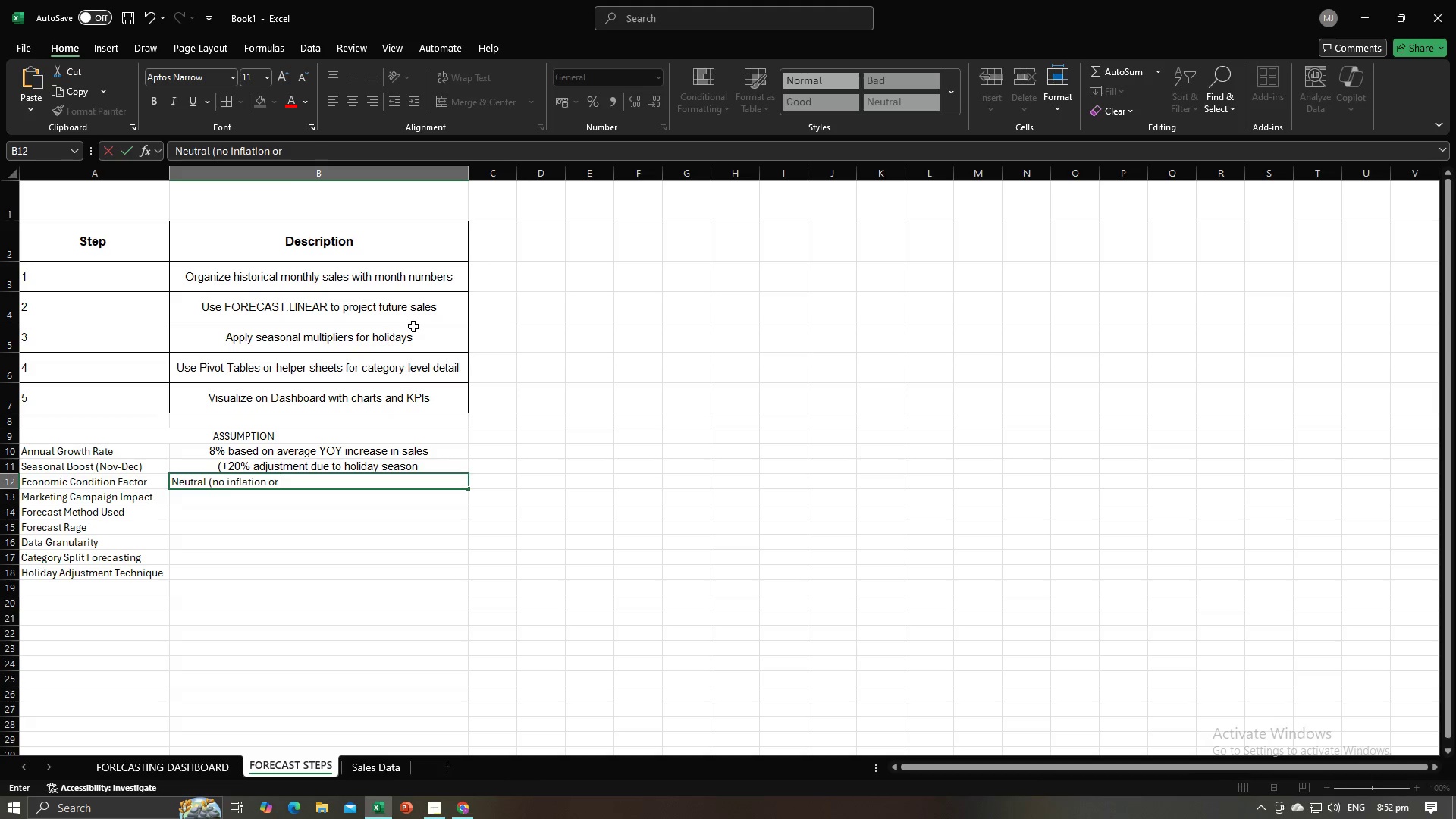 
key(Alt+Tab)
 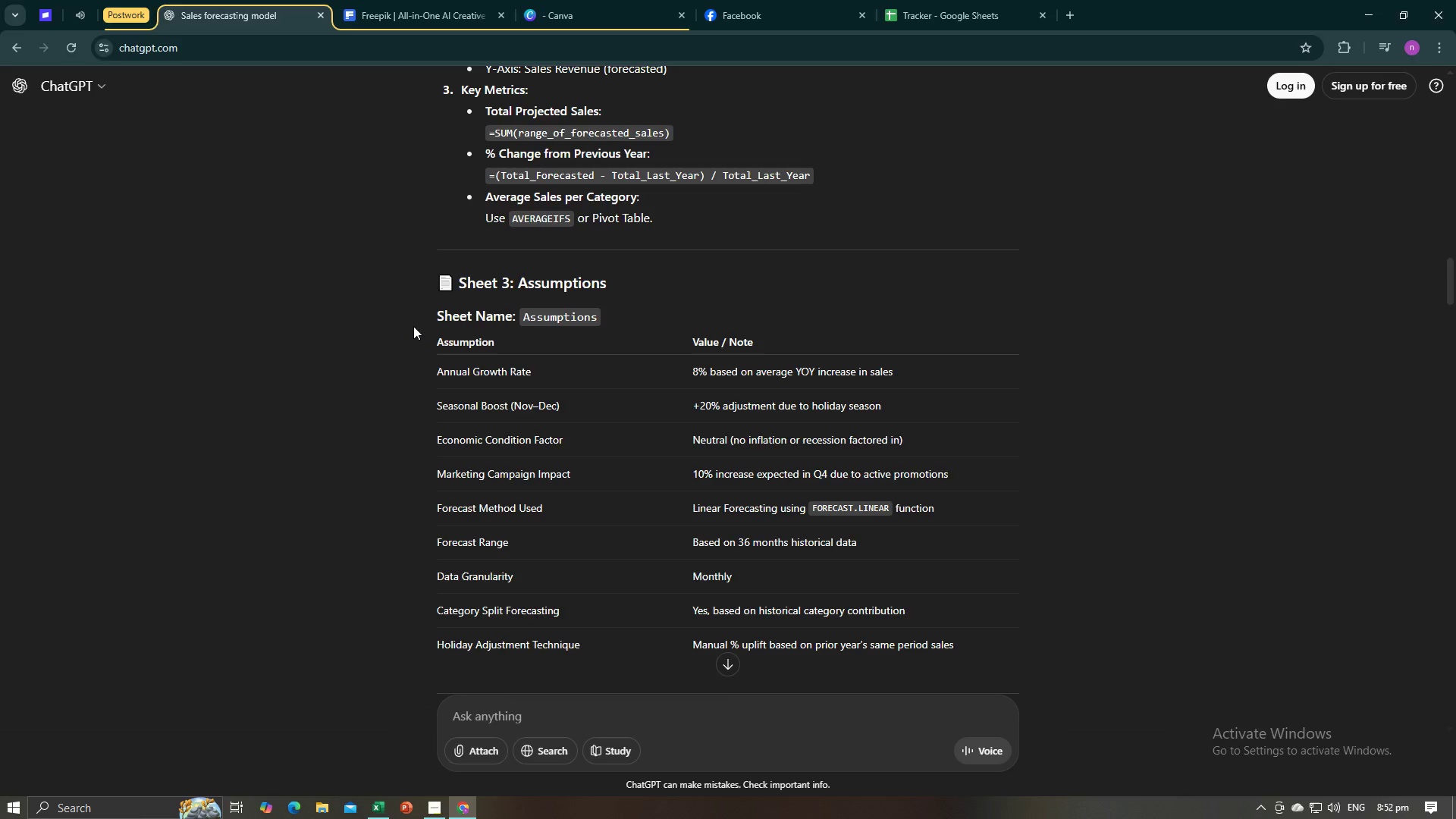 
key(Alt+AltLeft)
 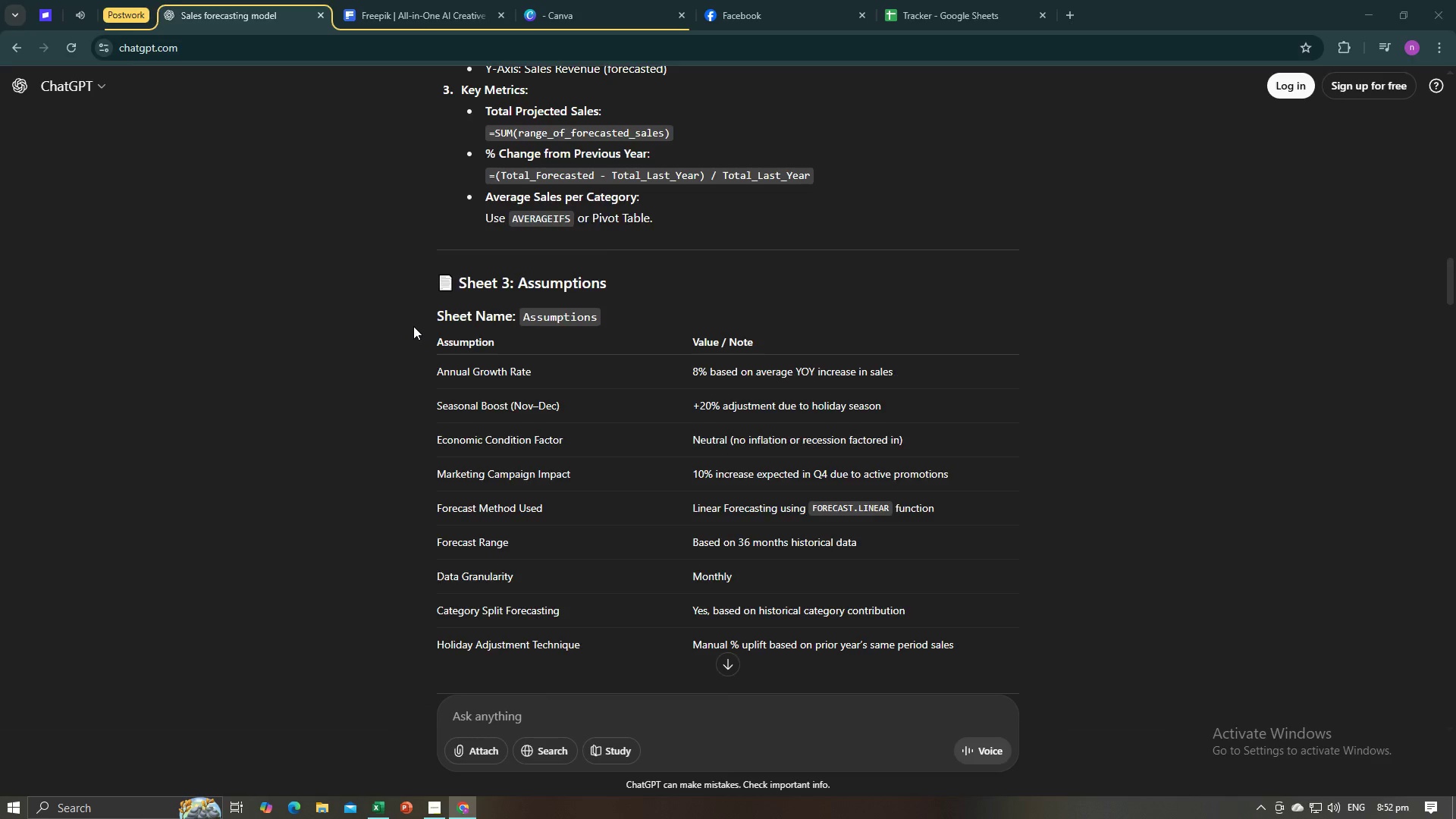 
key(Tab)
type(recesi)
key(Backspace)
 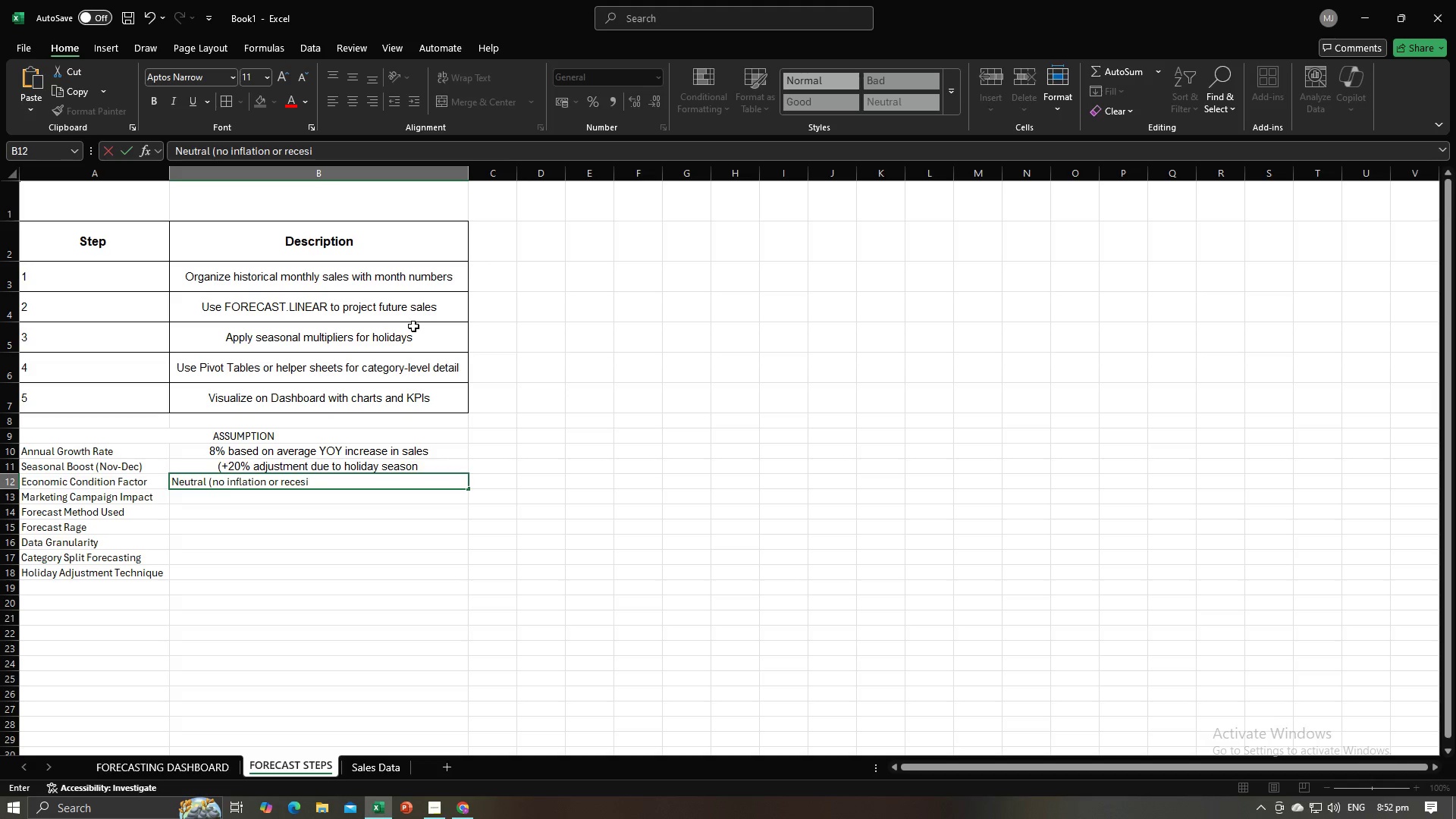 
key(Alt+AltLeft)
 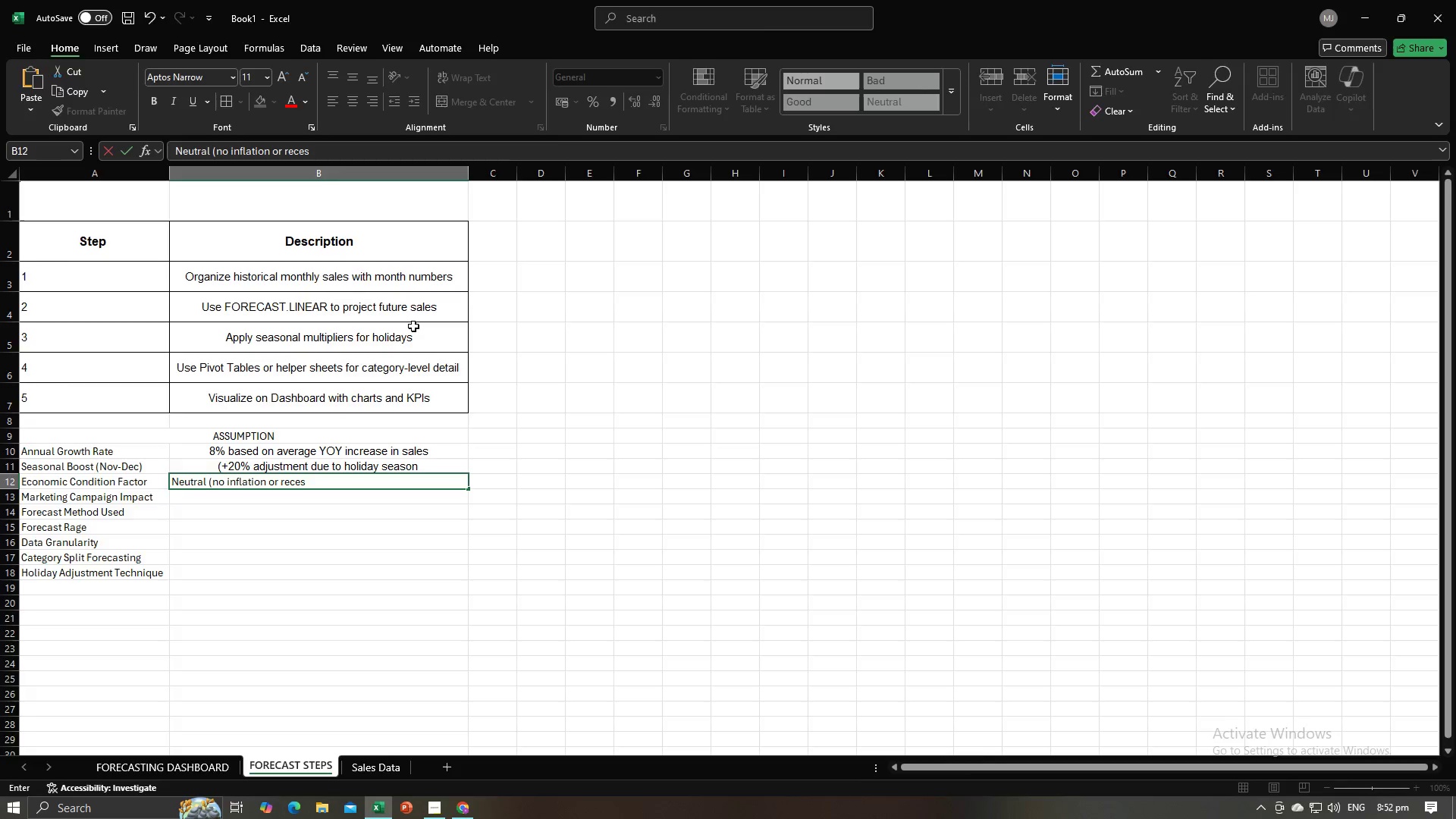 
key(Alt+Tab)
 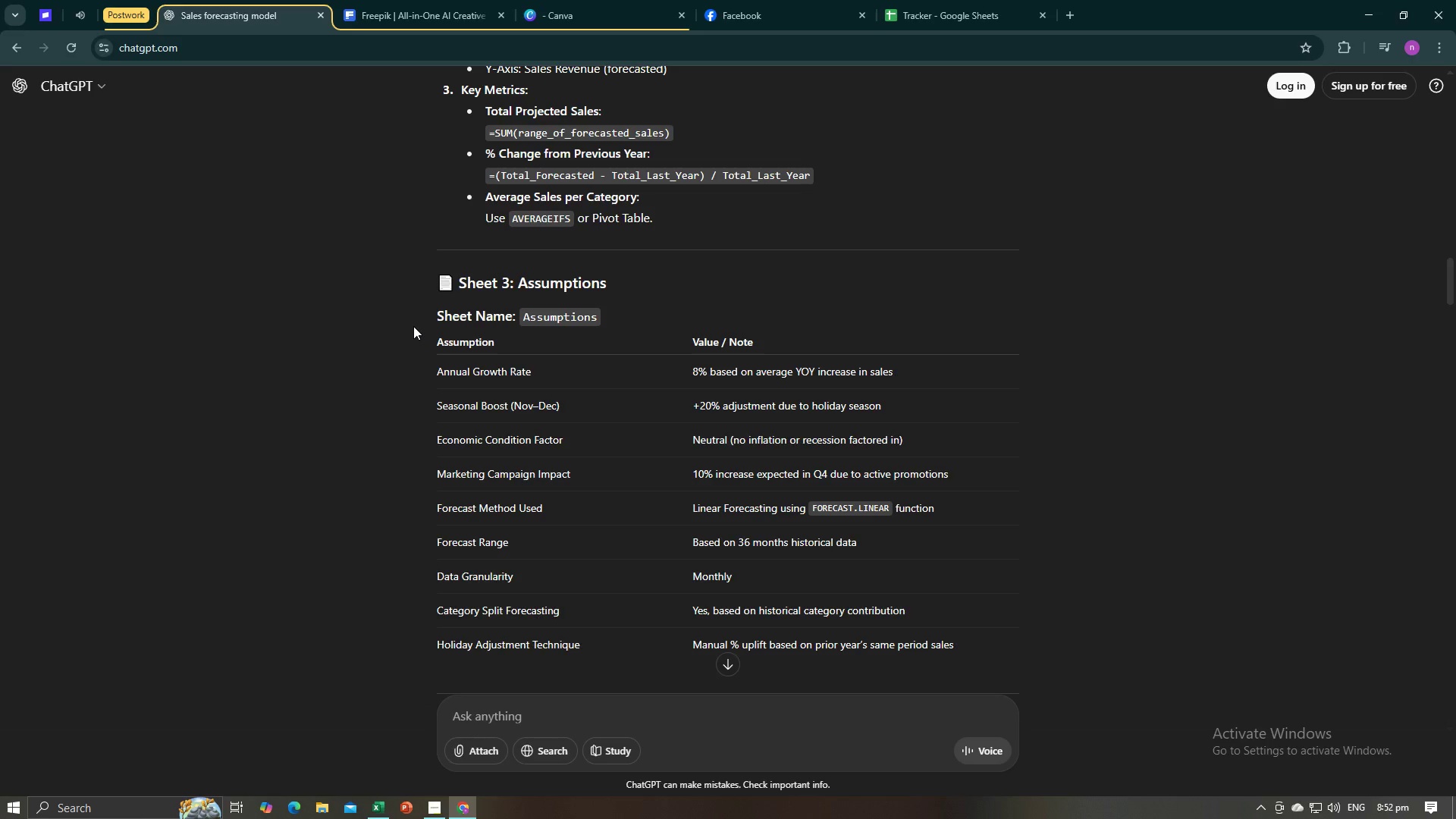 
key(Alt+AltLeft)
 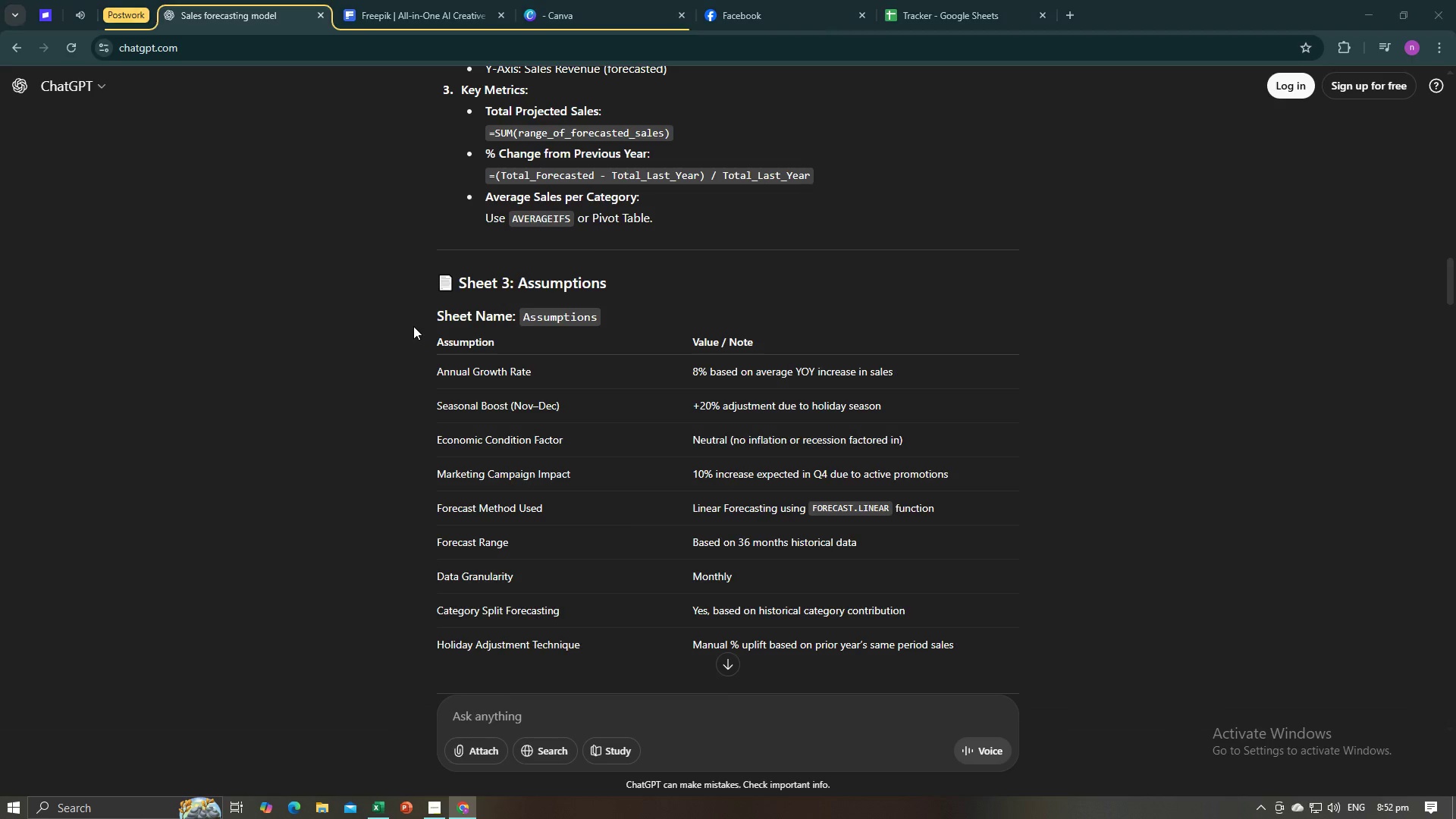 
key(Tab)
type(sion )
 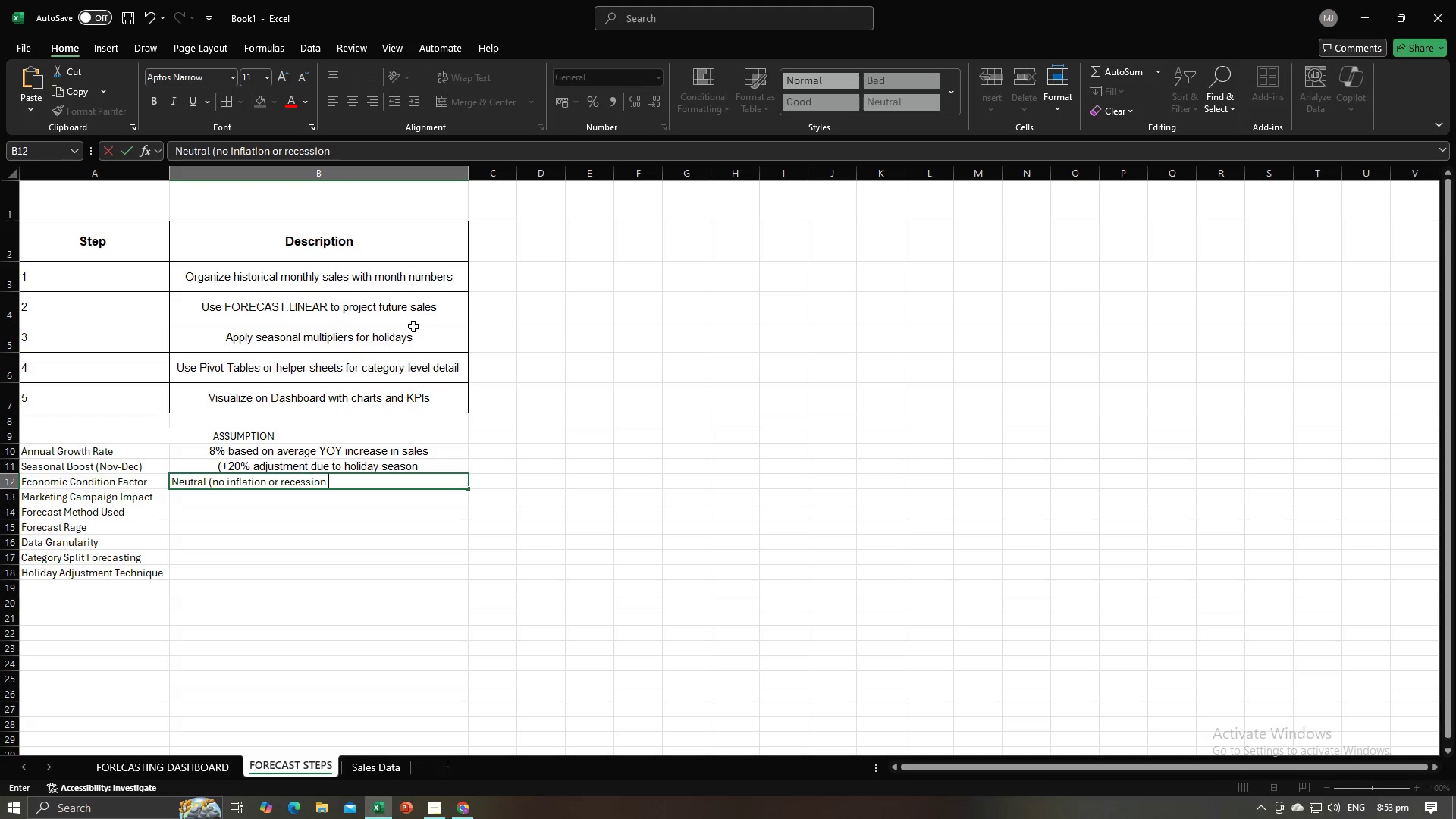 
key(Alt+AltLeft)
 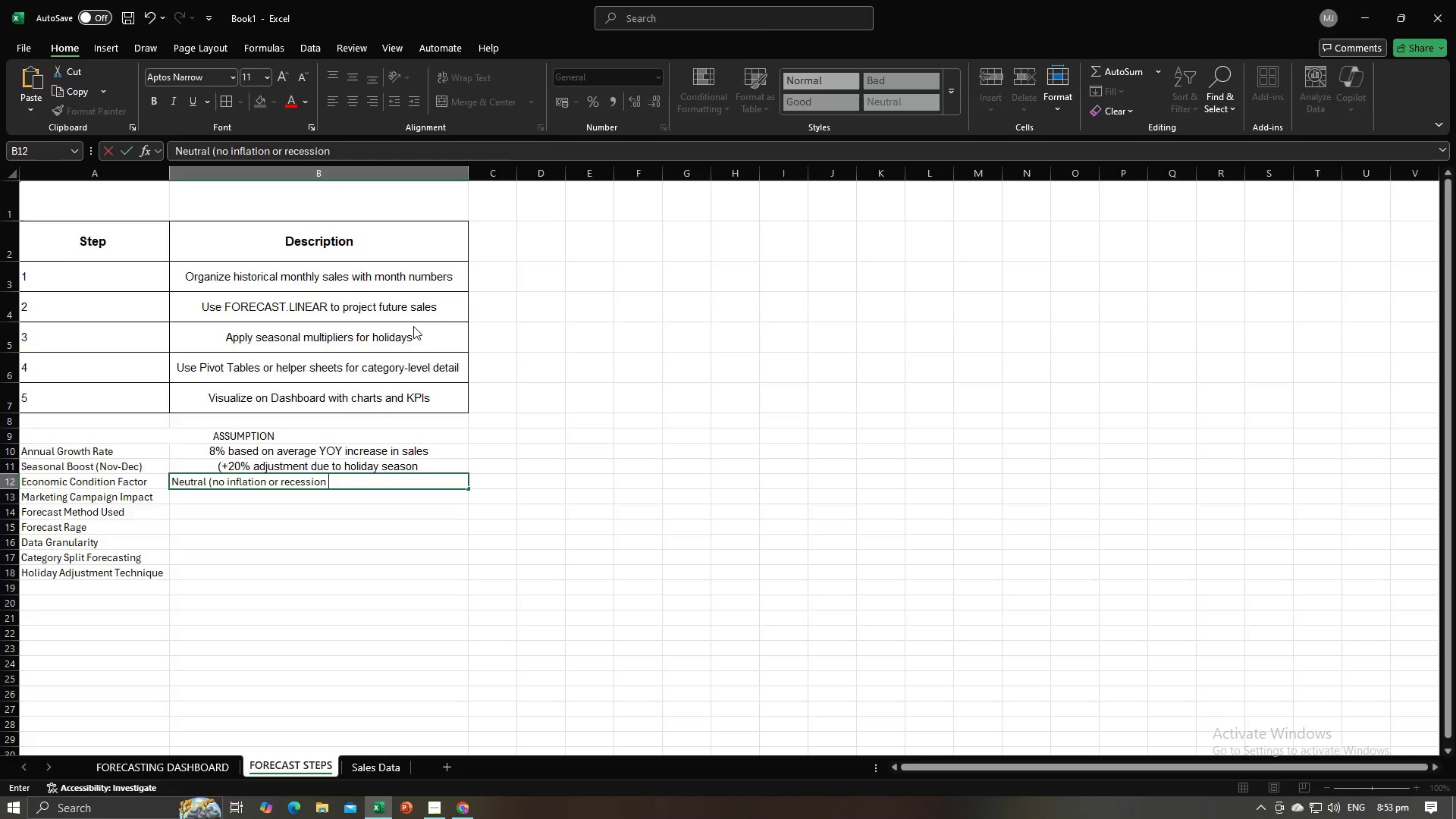 
key(Alt+Tab)
 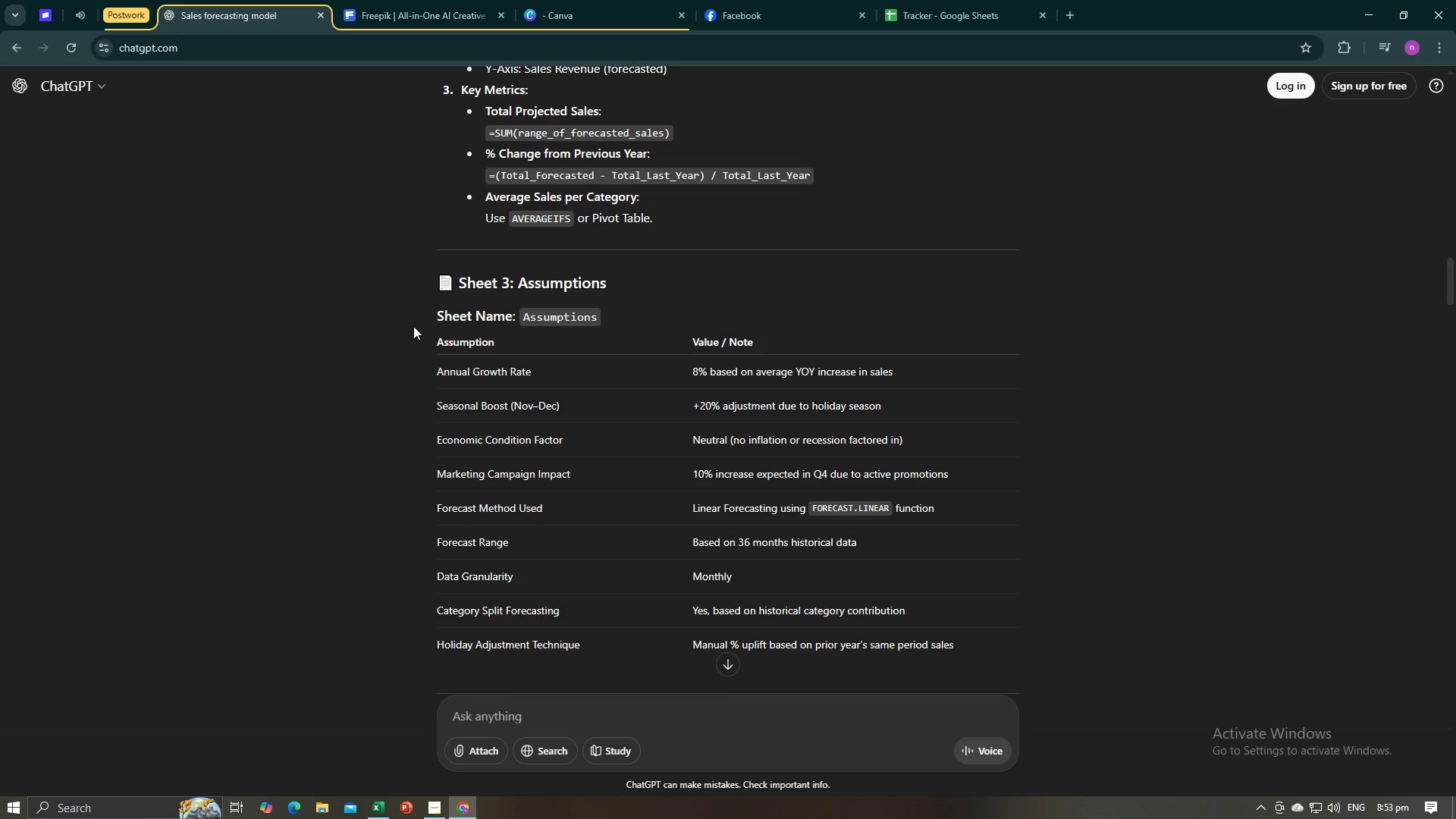 
key(Alt+AltLeft)
 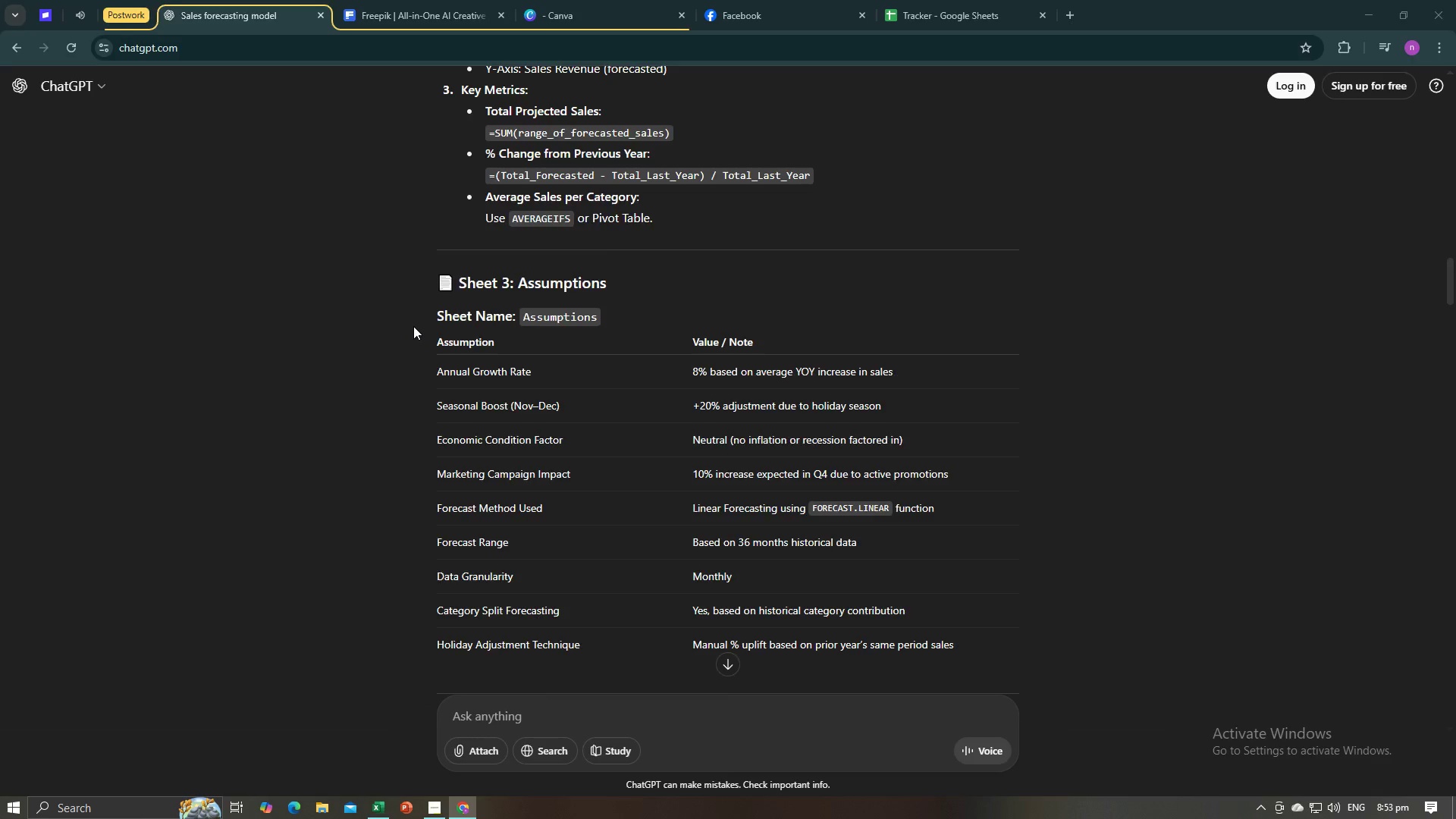 
key(Tab)
type(factored )
 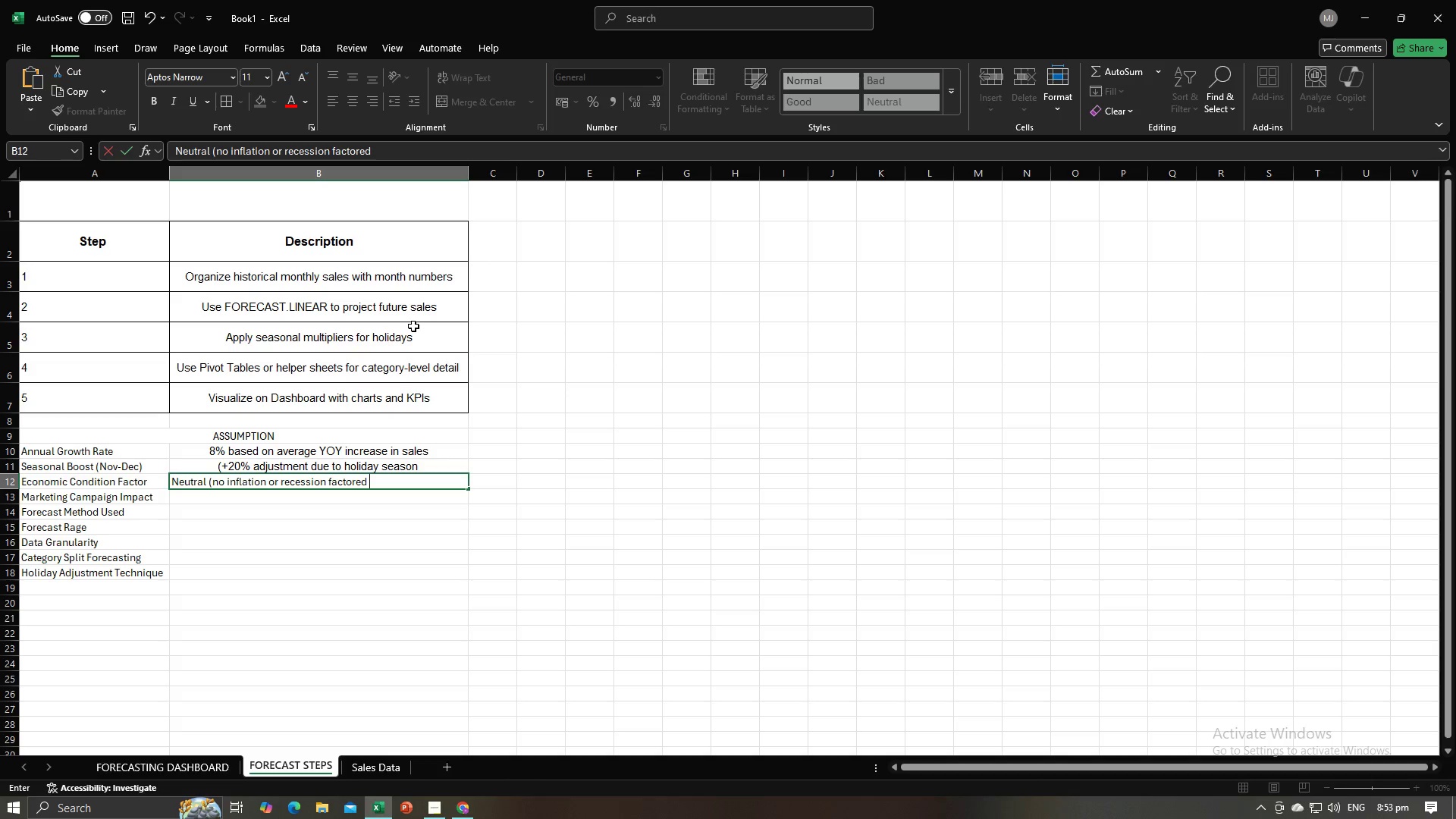 
key(Alt+AltLeft)
 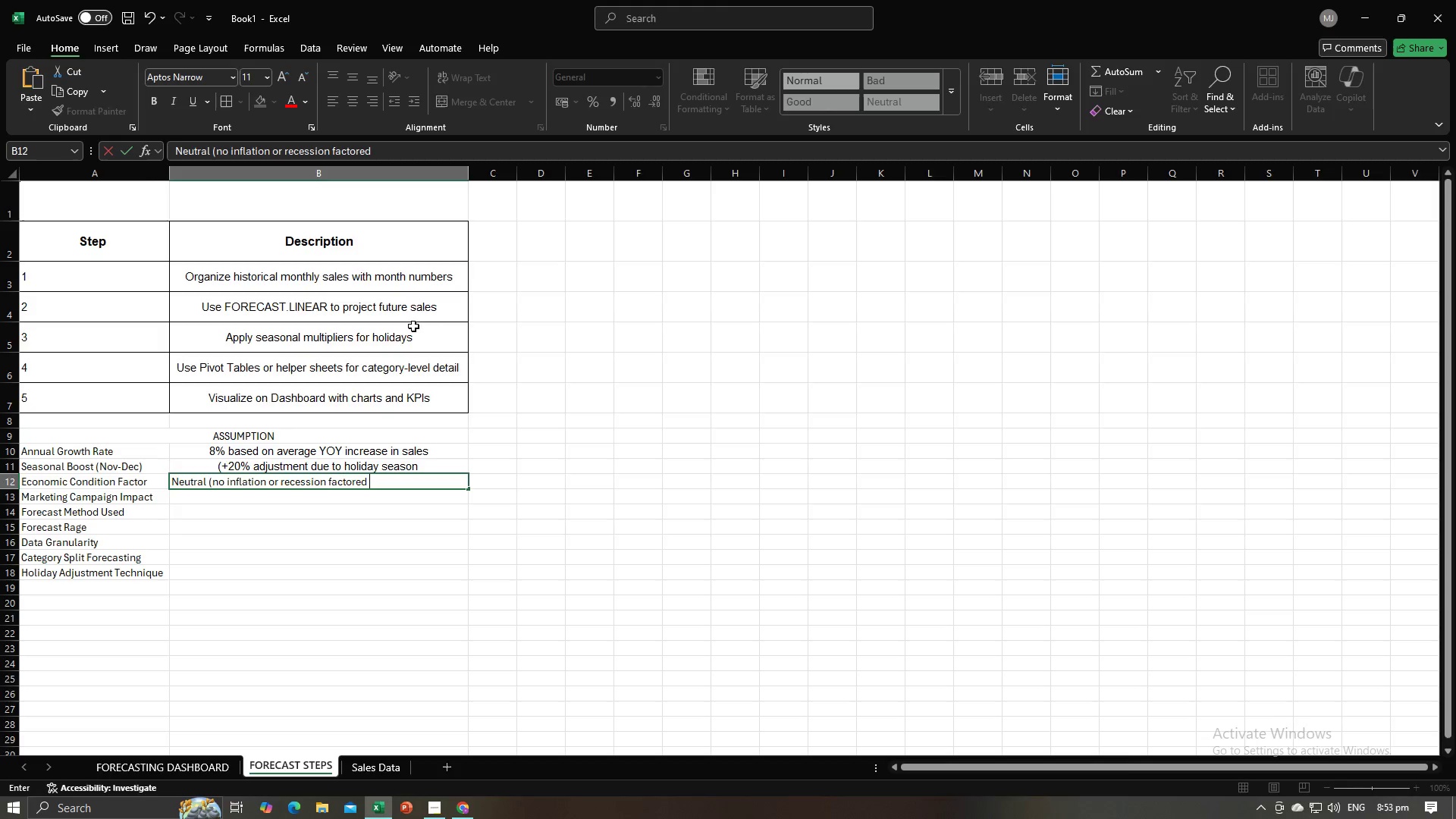 
key(Alt+Tab)
 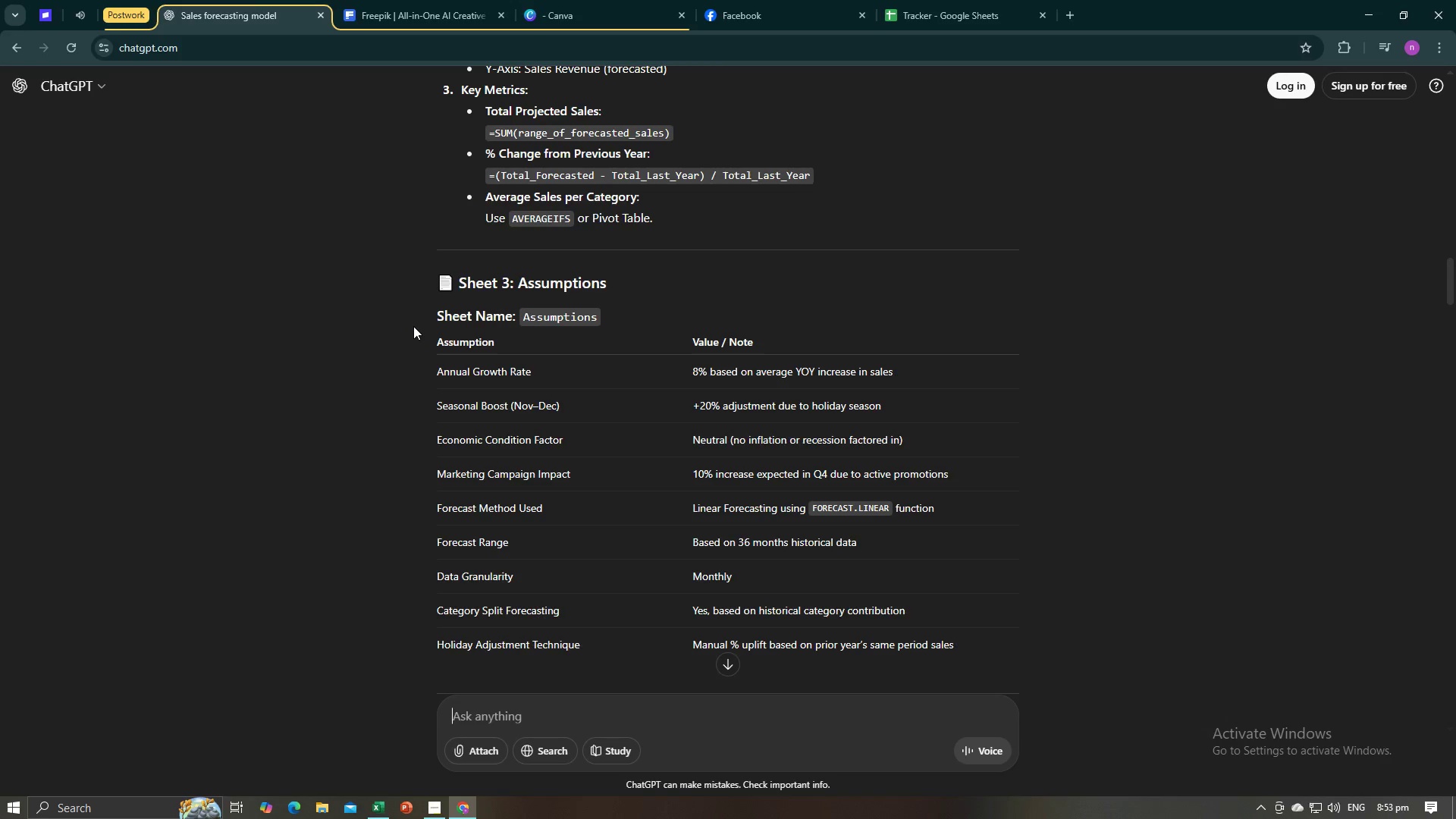 
key(Alt+AltLeft)
 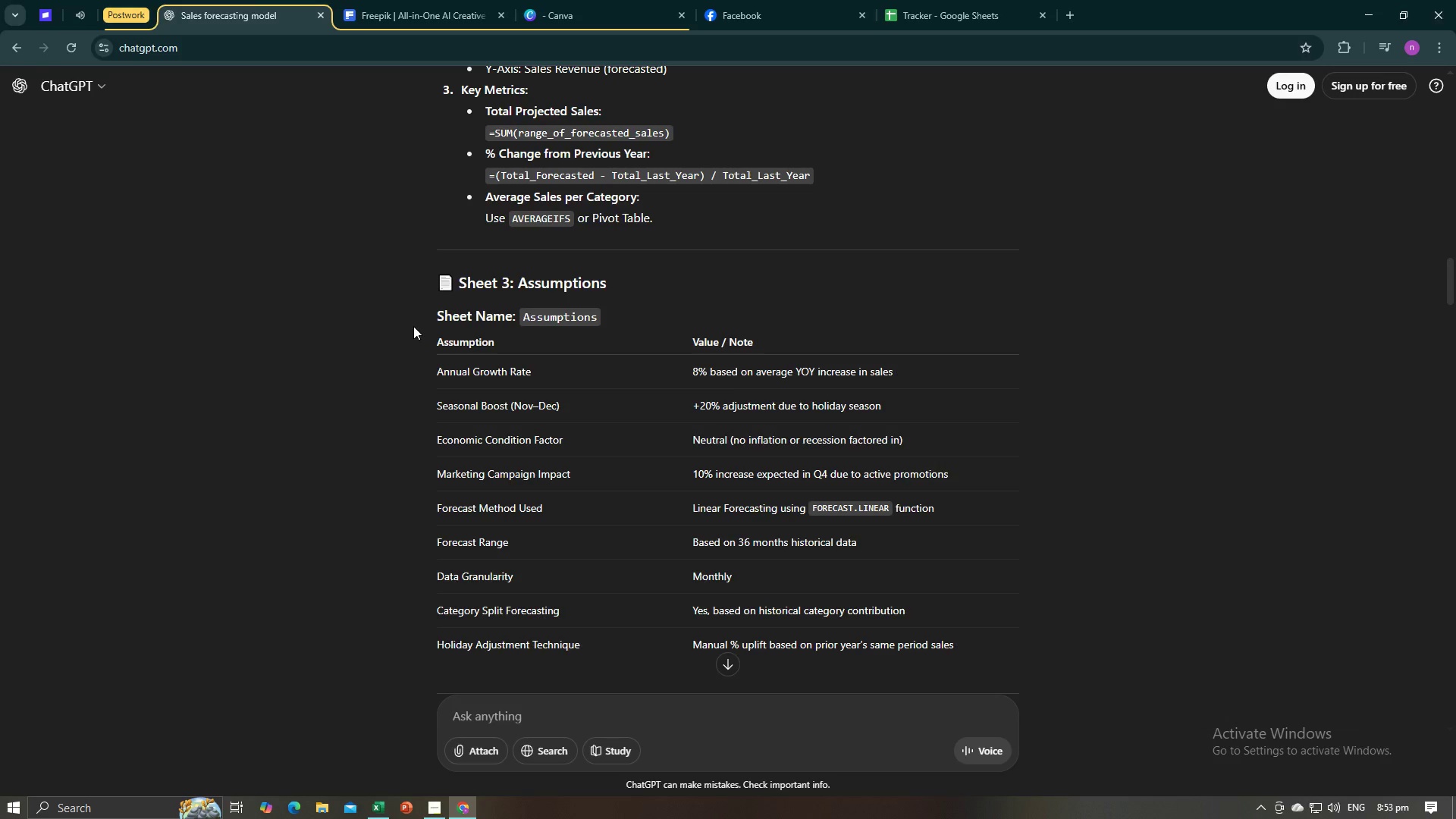 
key(Tab)
type(in))
 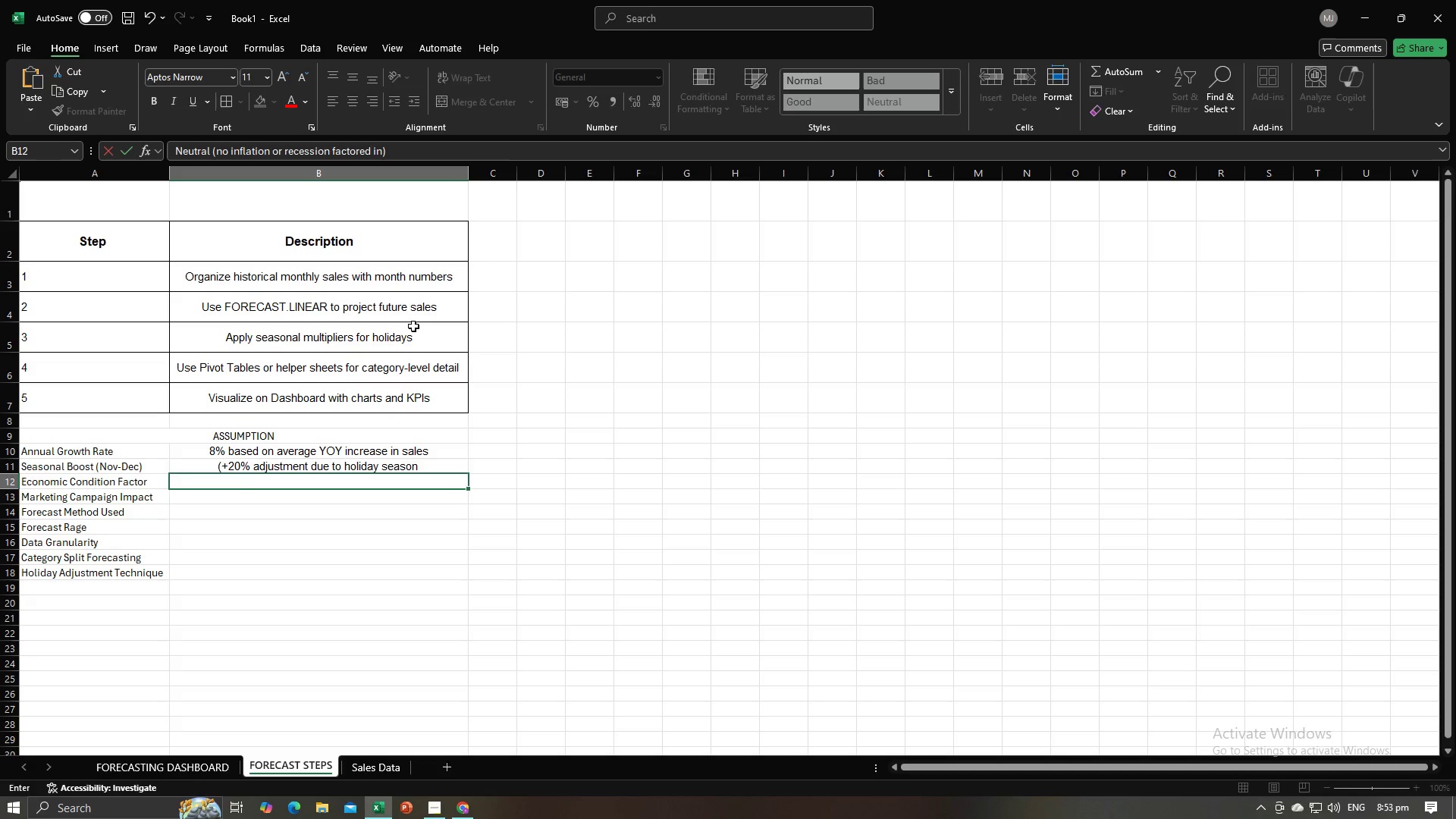 
 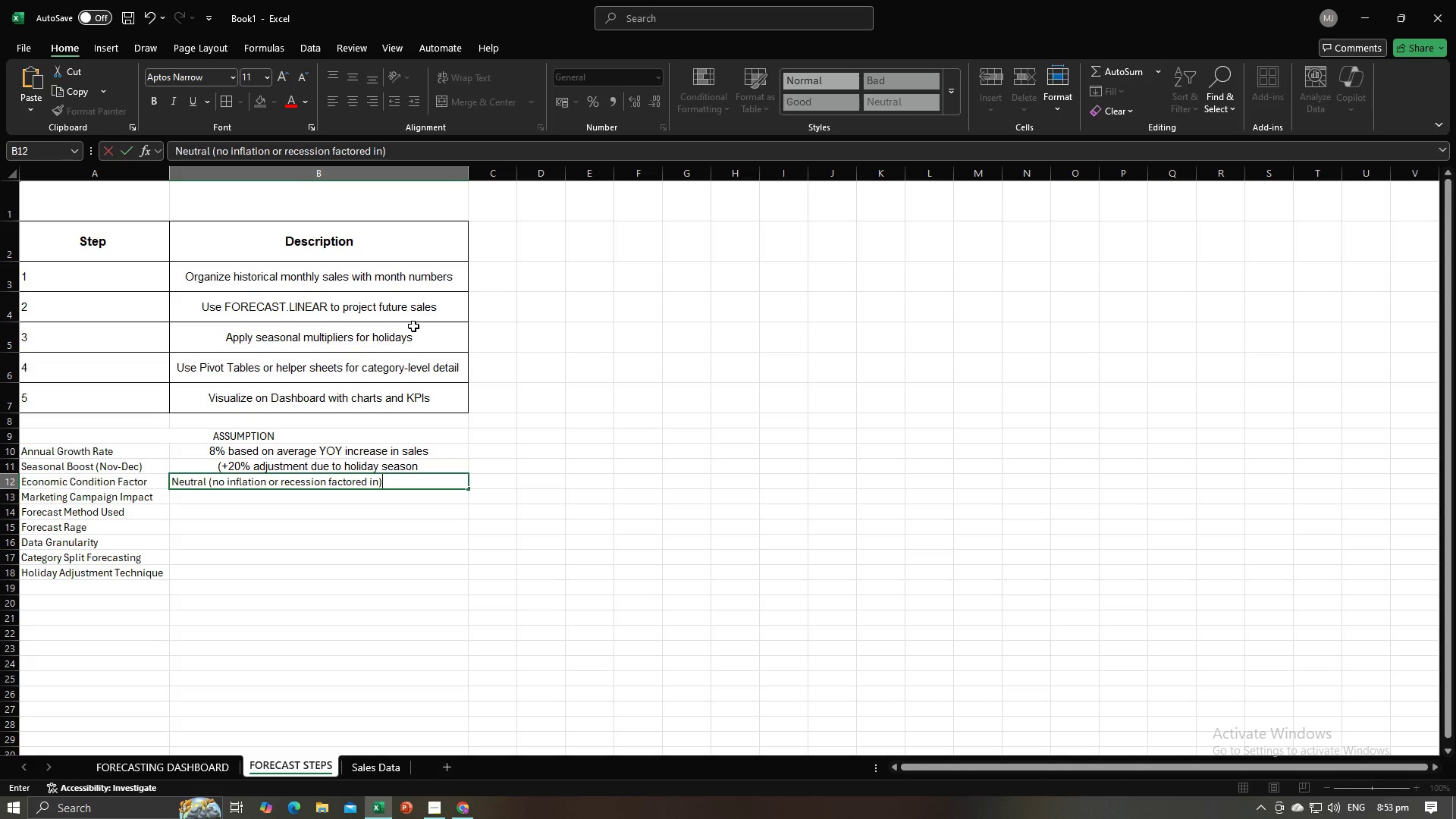 
key(Enter)
 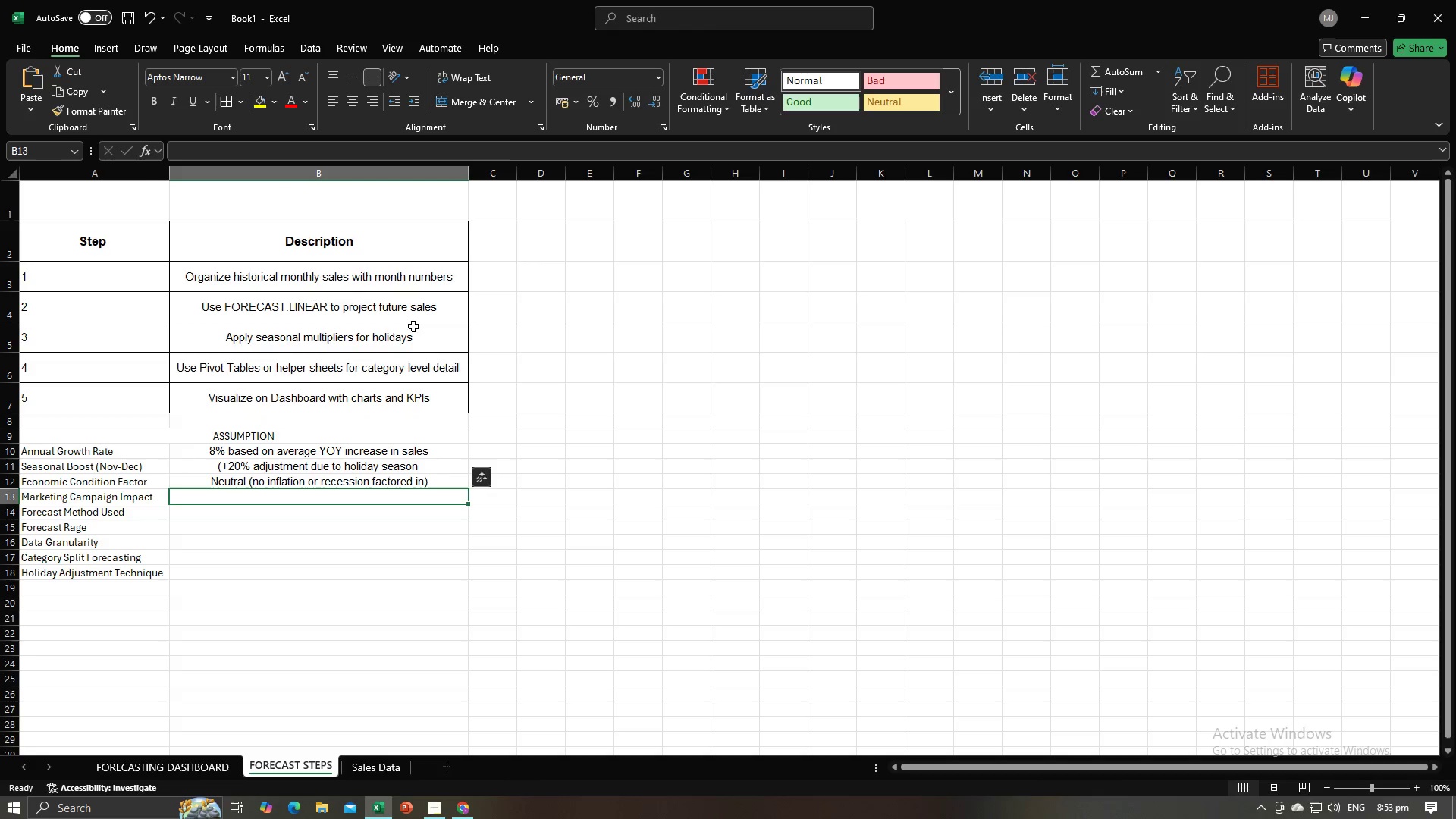 
key(Alt+AltLeft)
 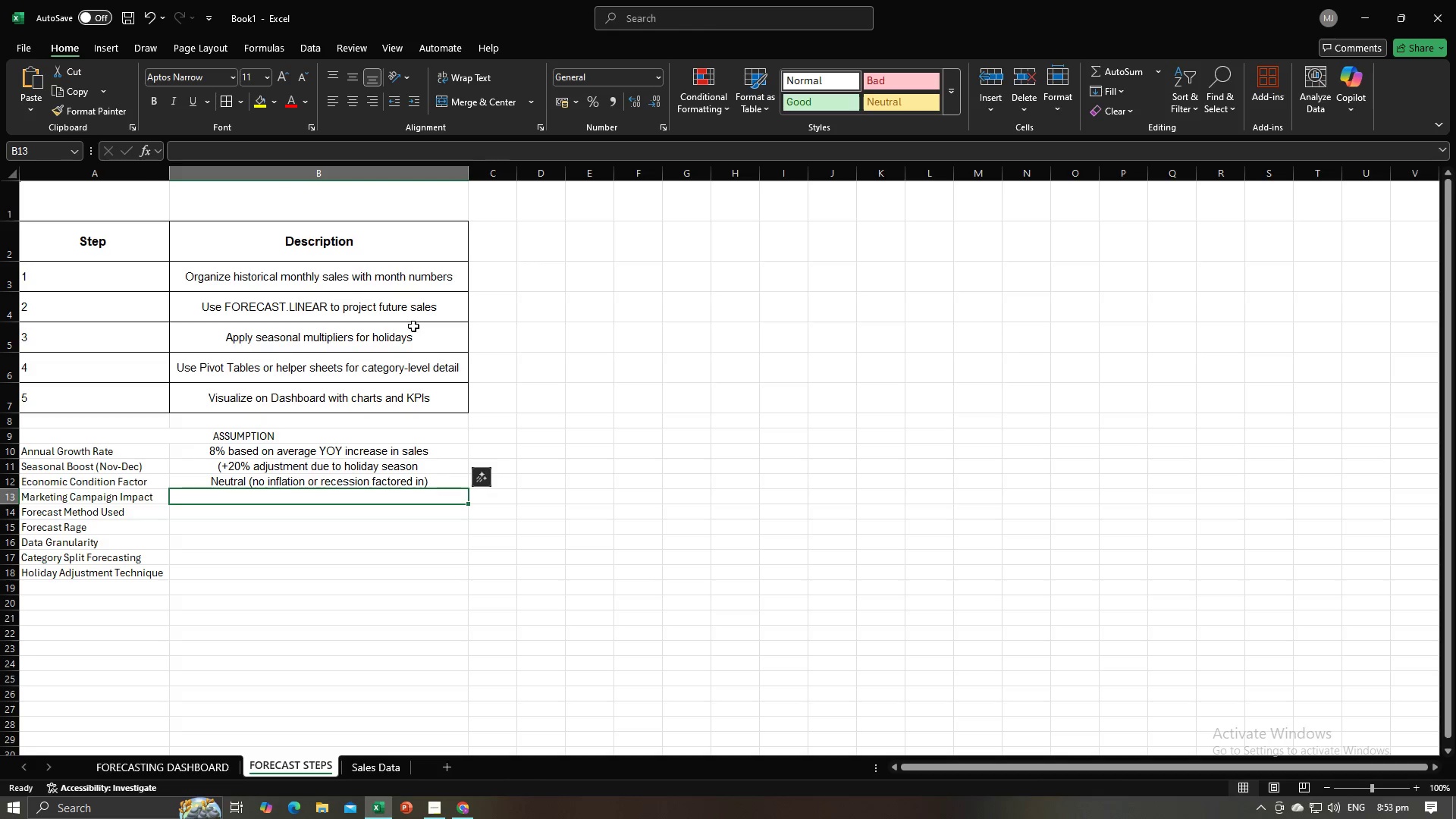 
key(Alt+Tab)
 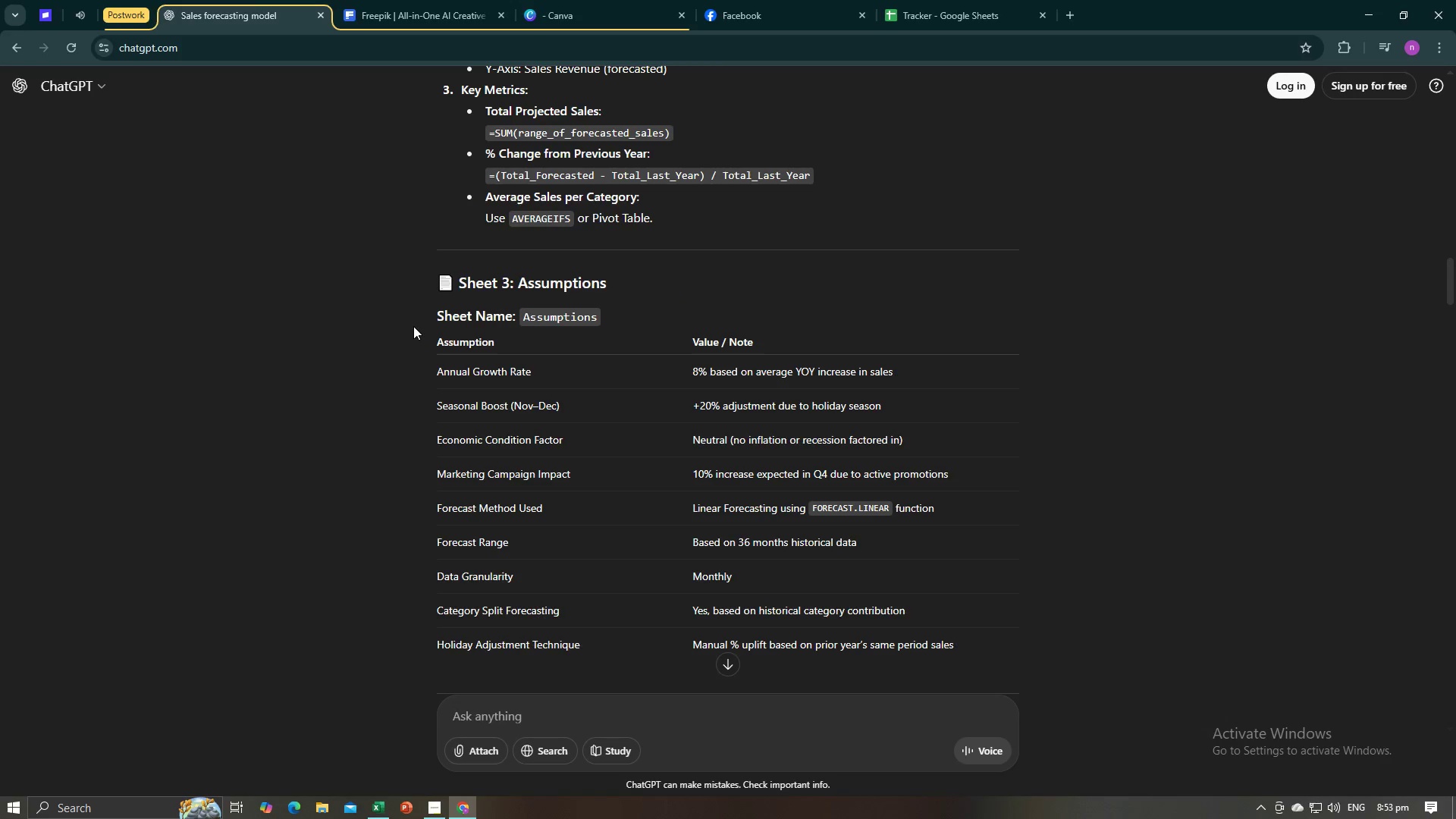 
key(Alt+AltLeft)
 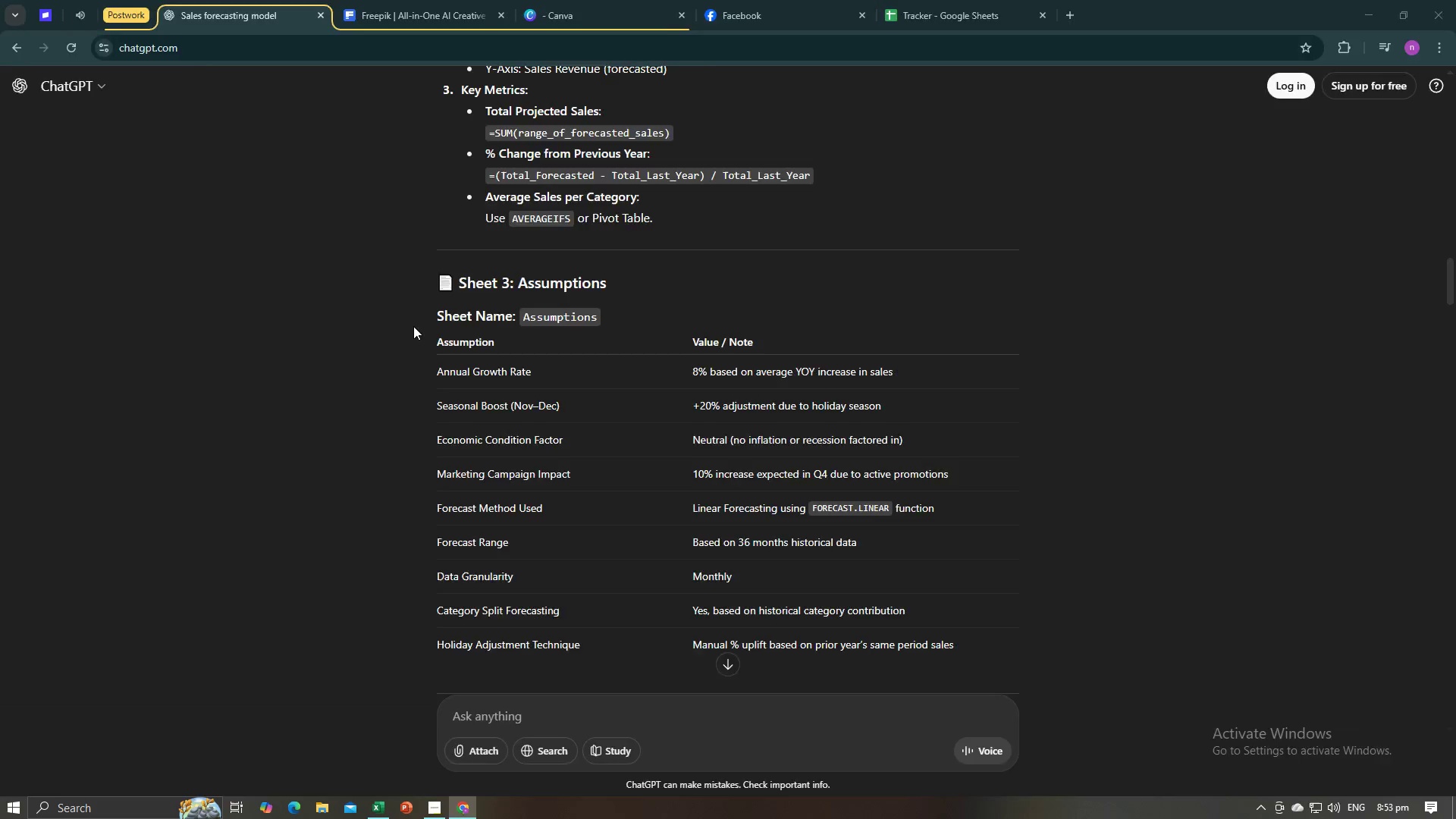 
key(Tab)
type(10% )
 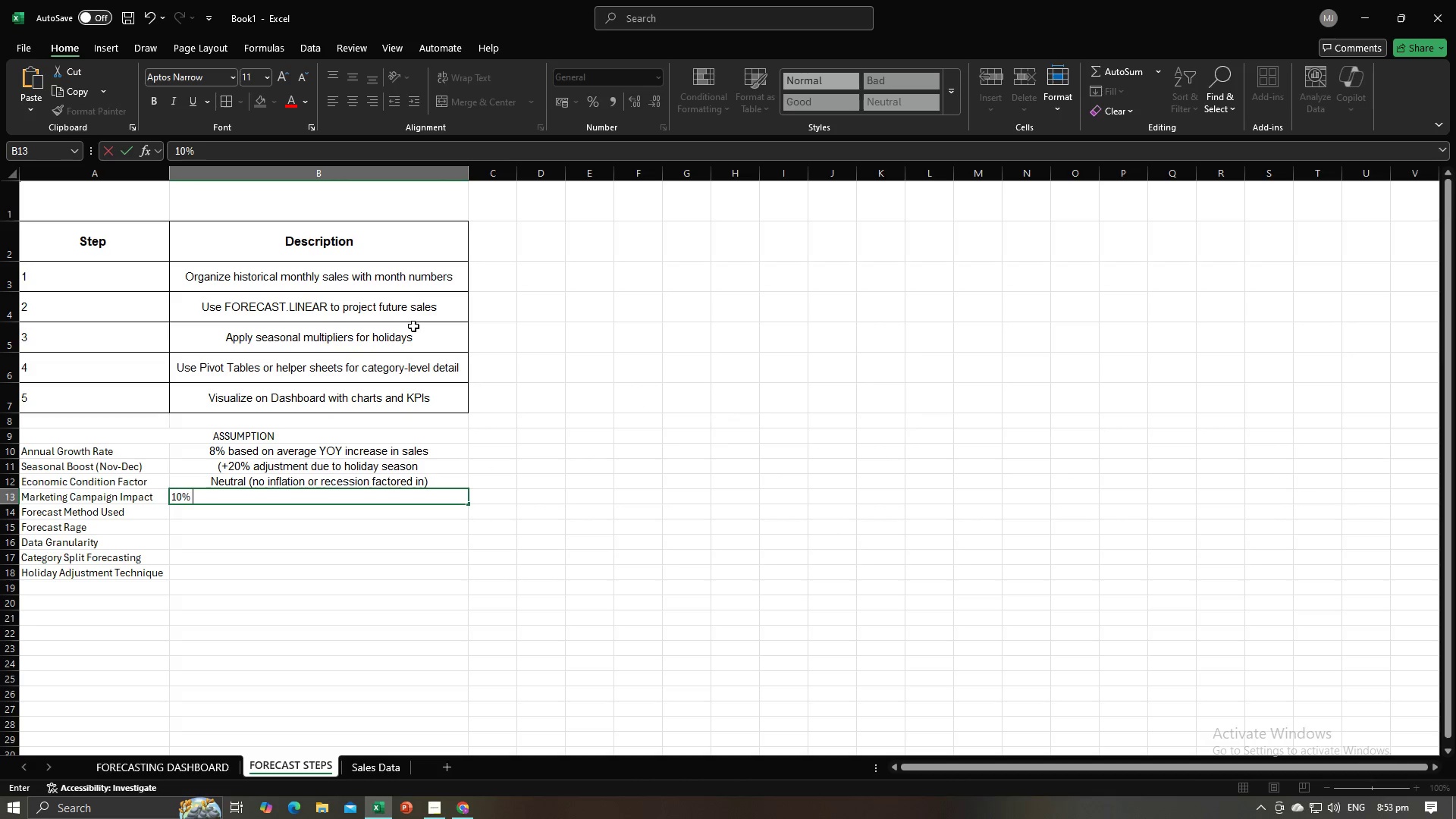 
key(Alt+AltLeft)
 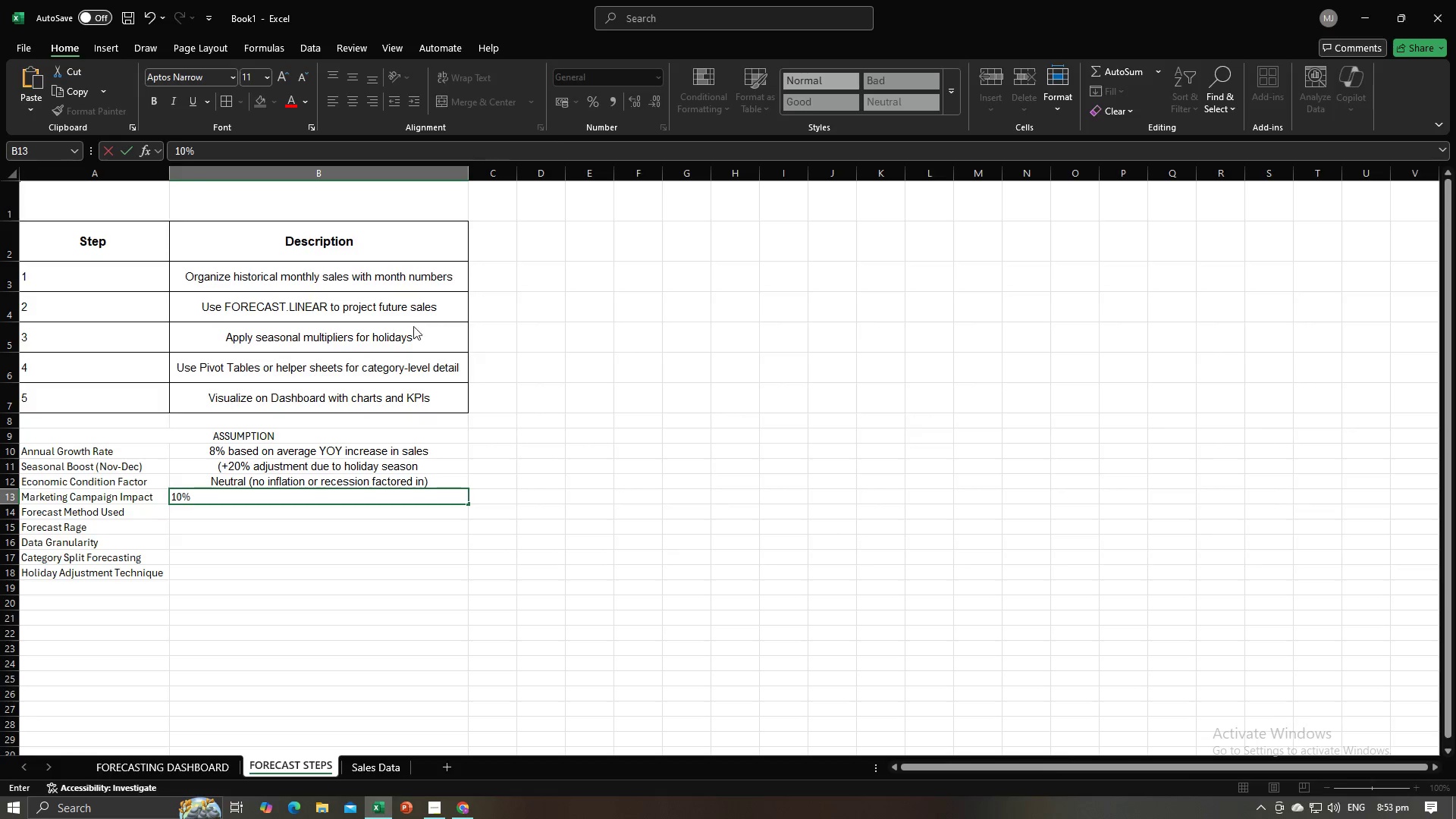 
key(Alt+Tab)
 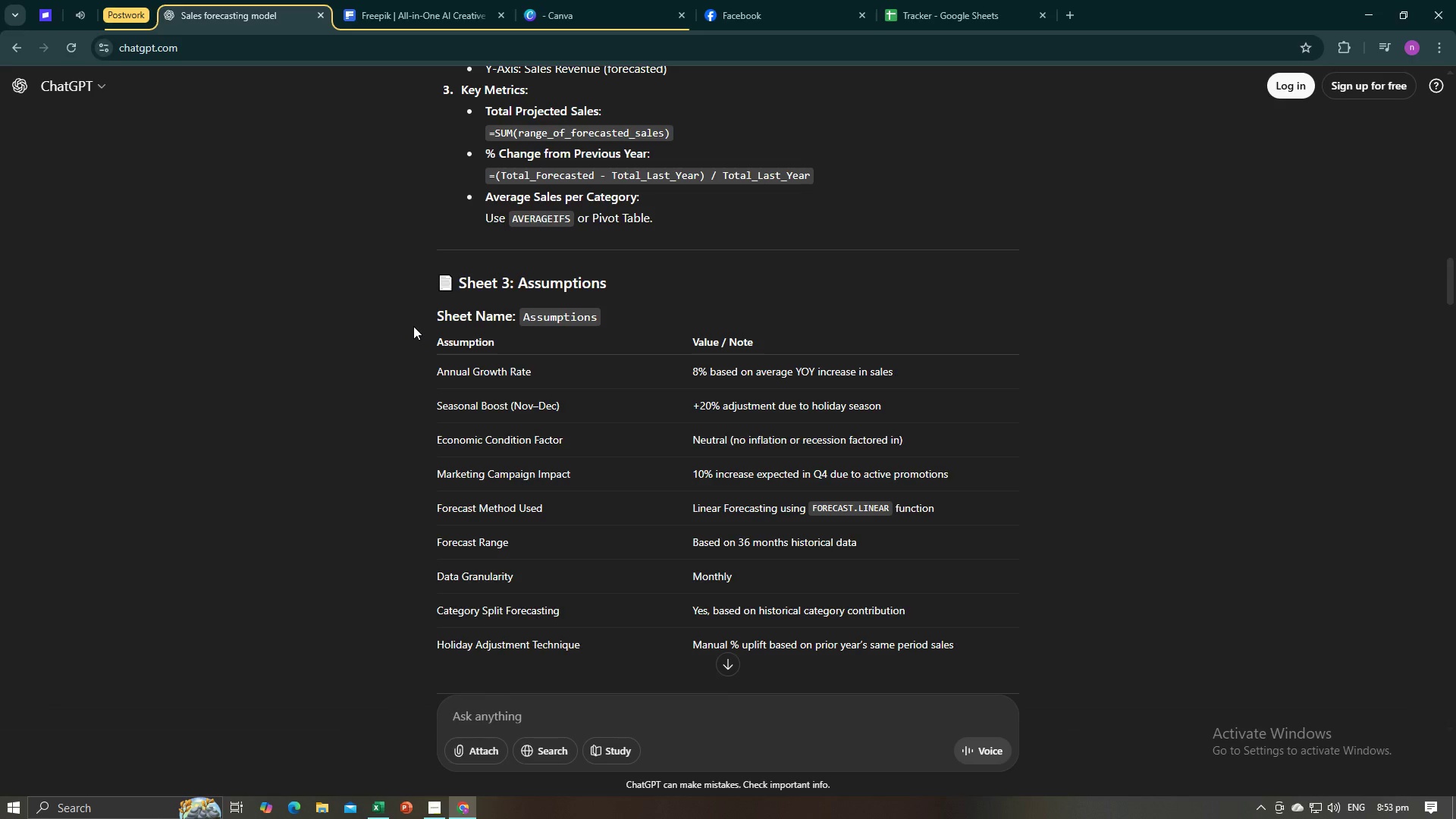 
key(Alt+AltLeft)
 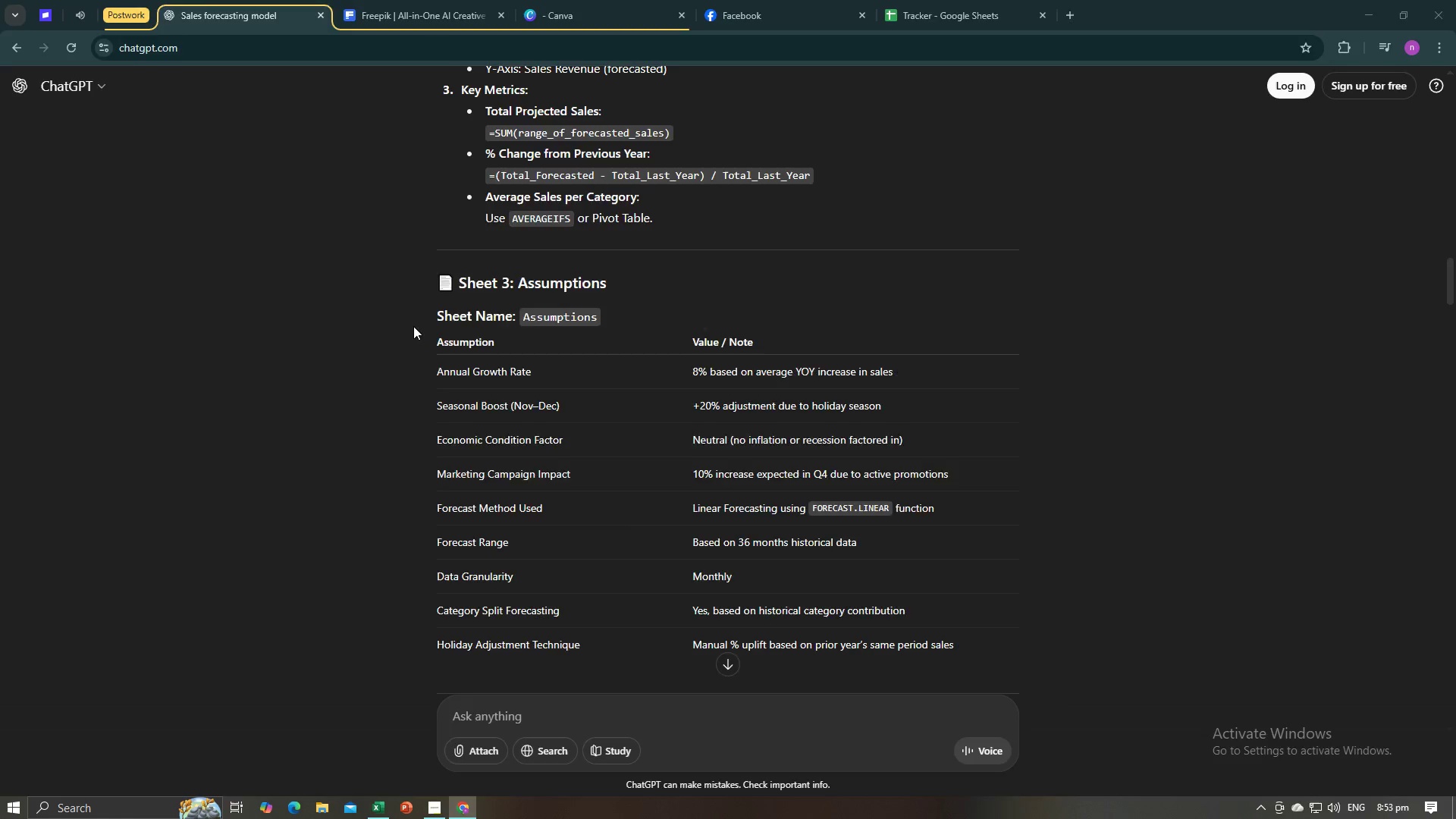 
key(Tab)
type(increase )
 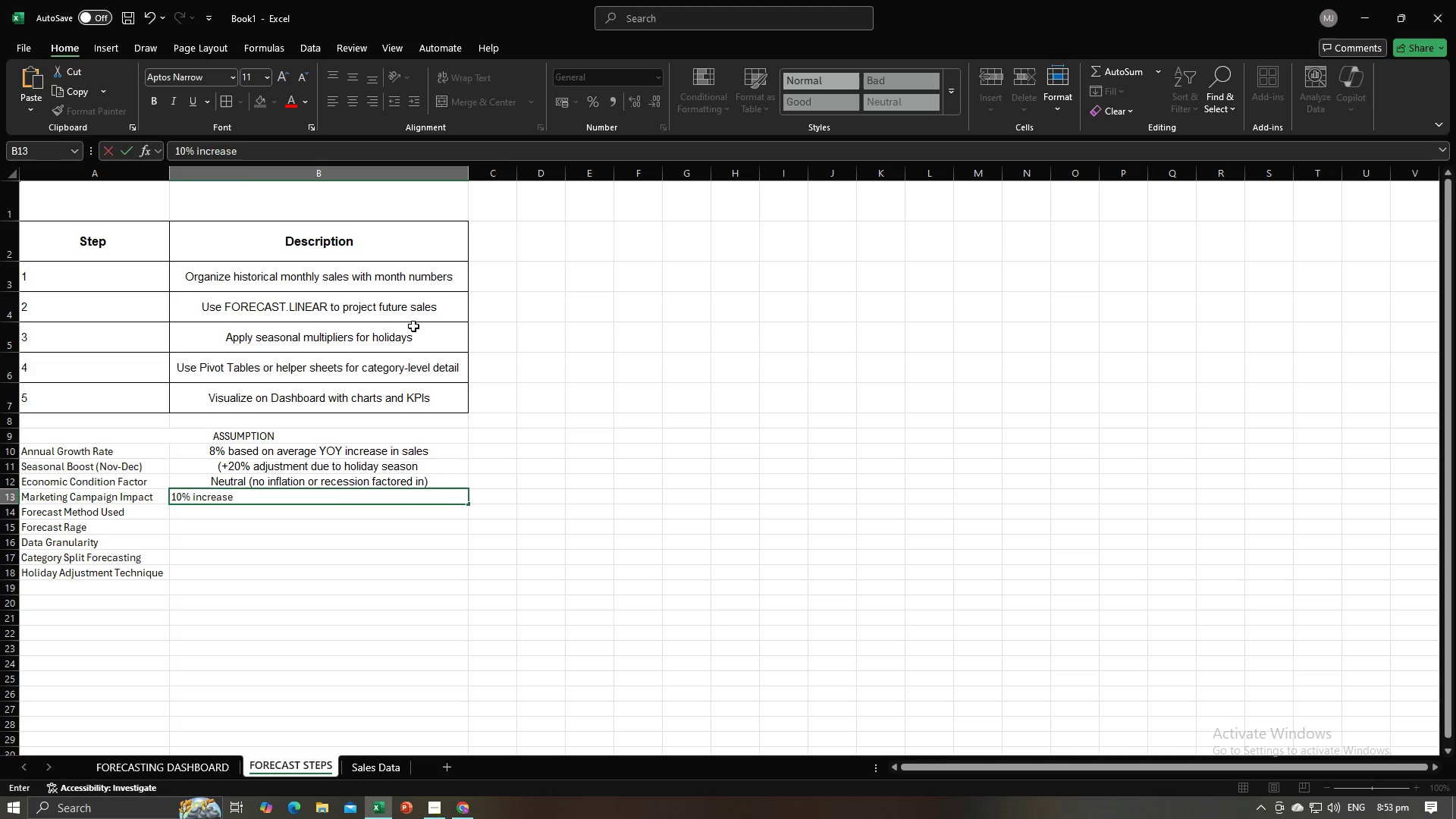 
key(Alt+AltLeft)
 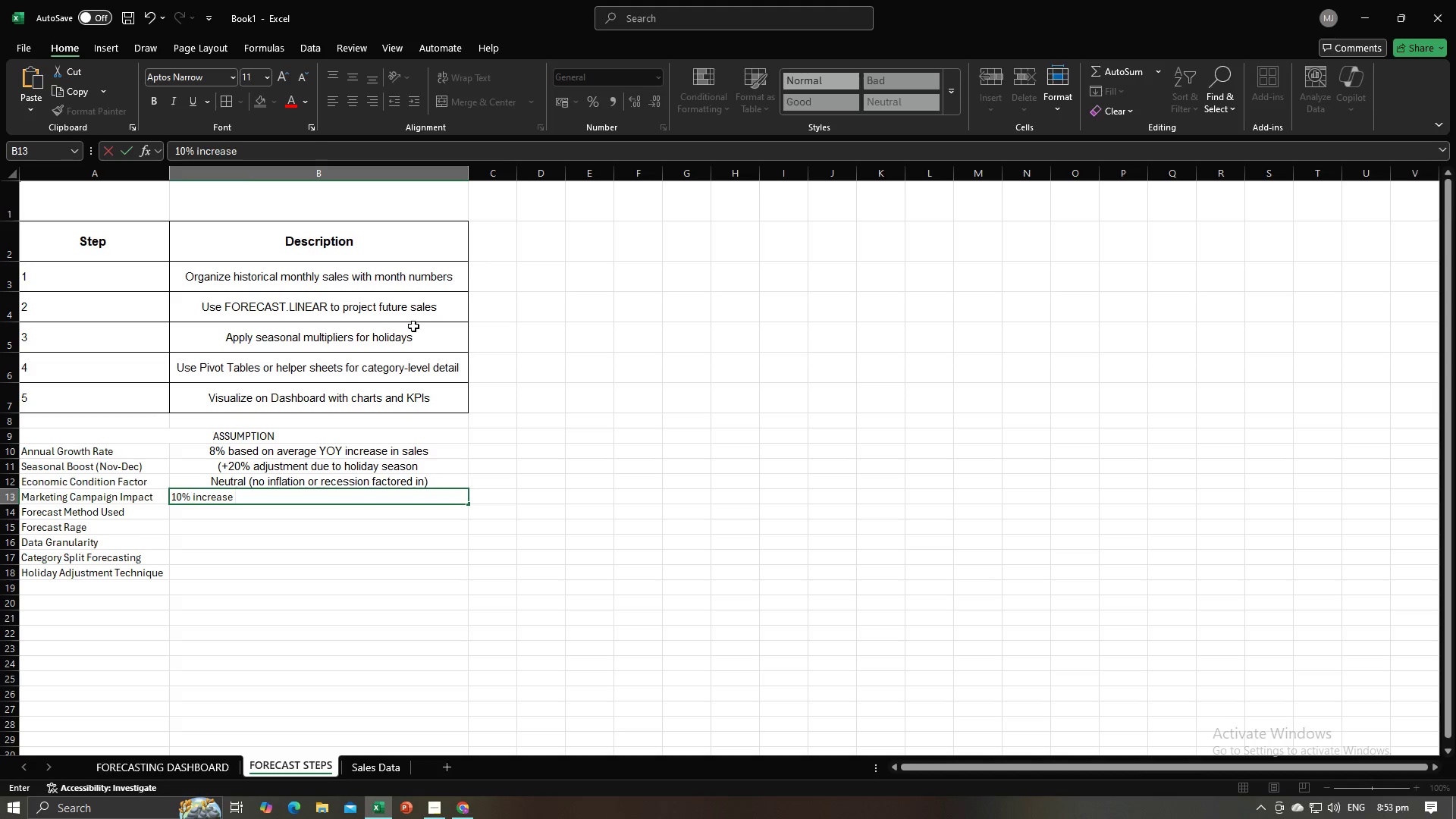 
key(Alt+Tab)
 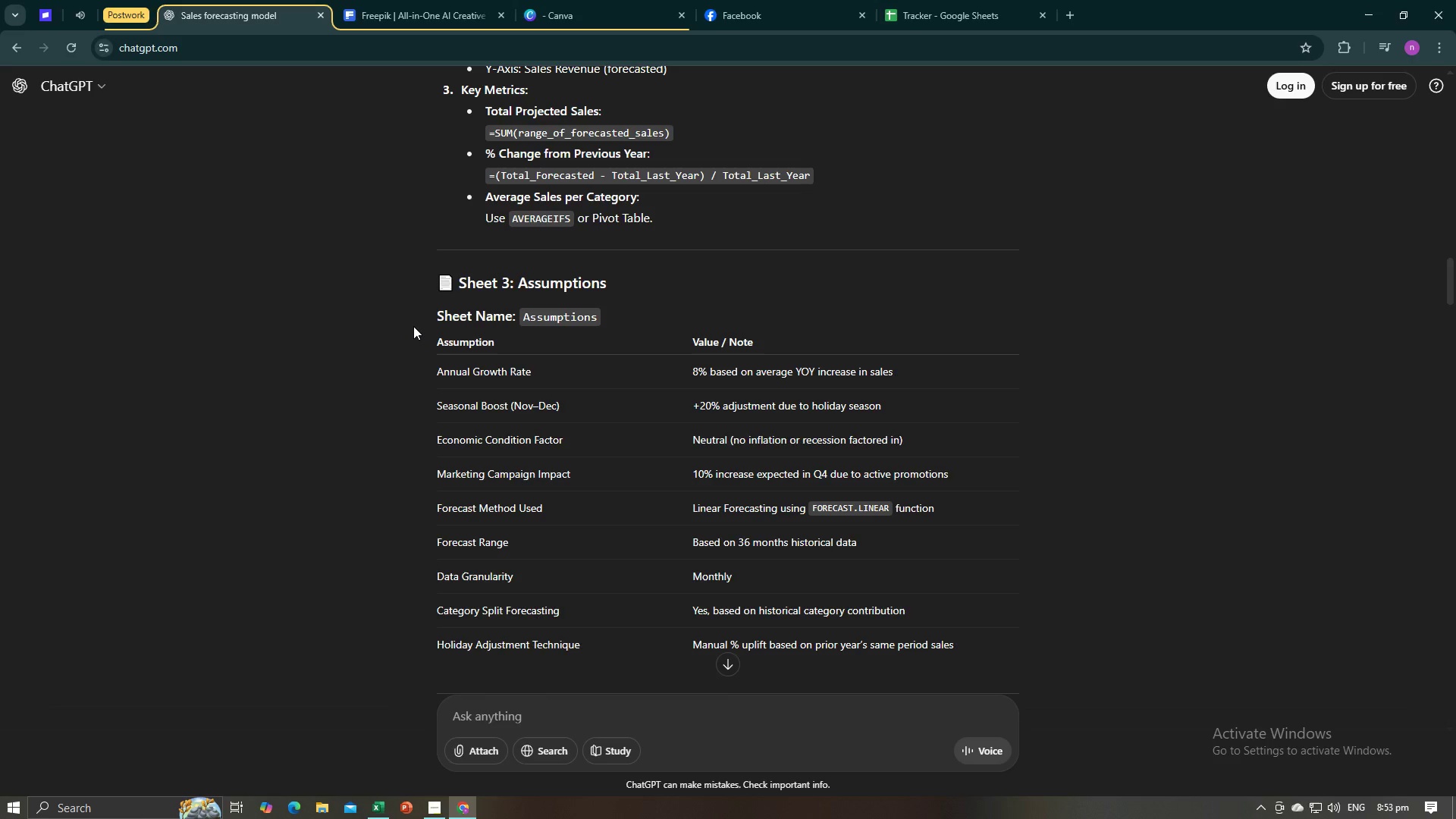 
key(Alt+AltLeft)
 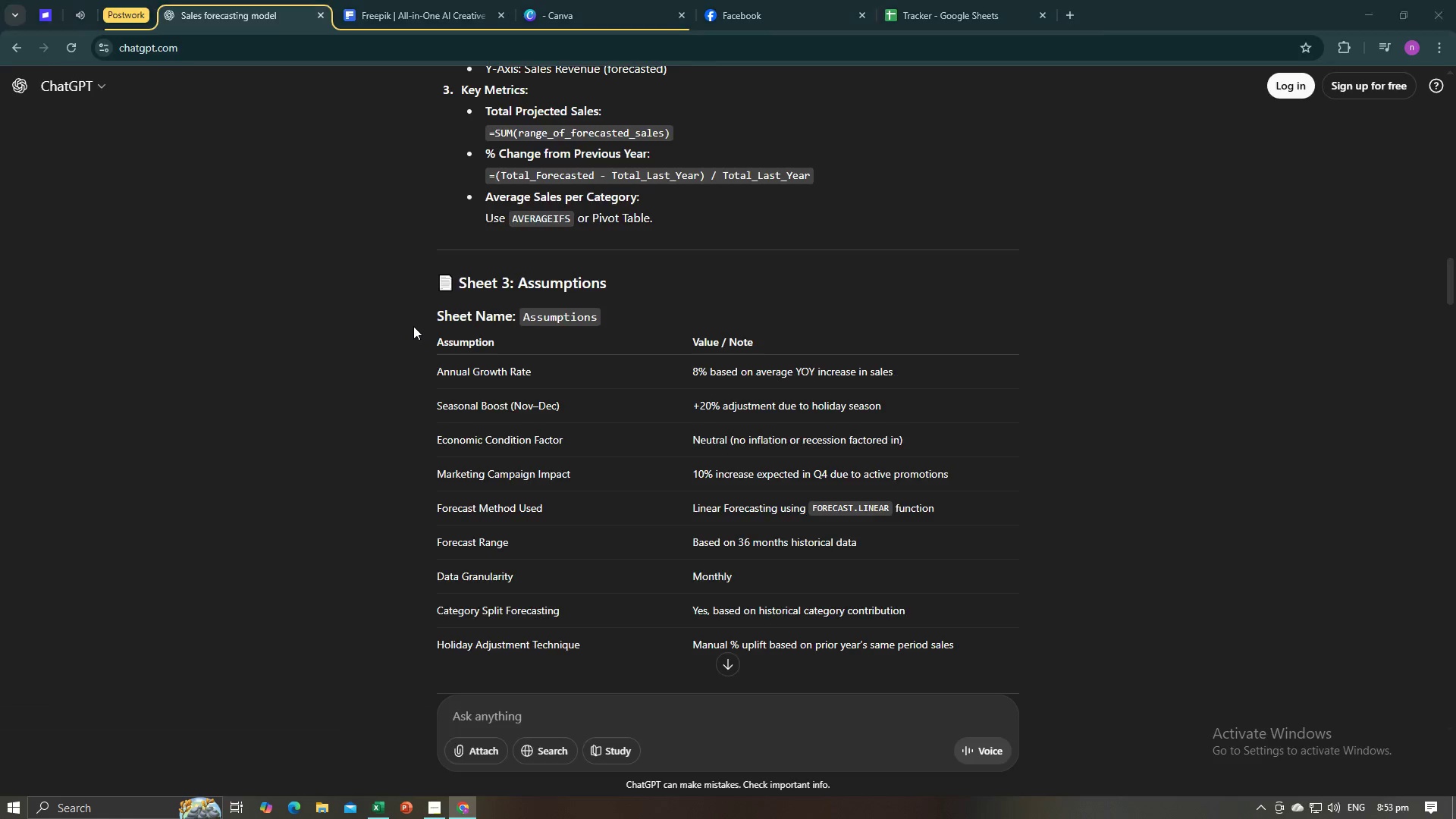 
key(Alt+Tab)
 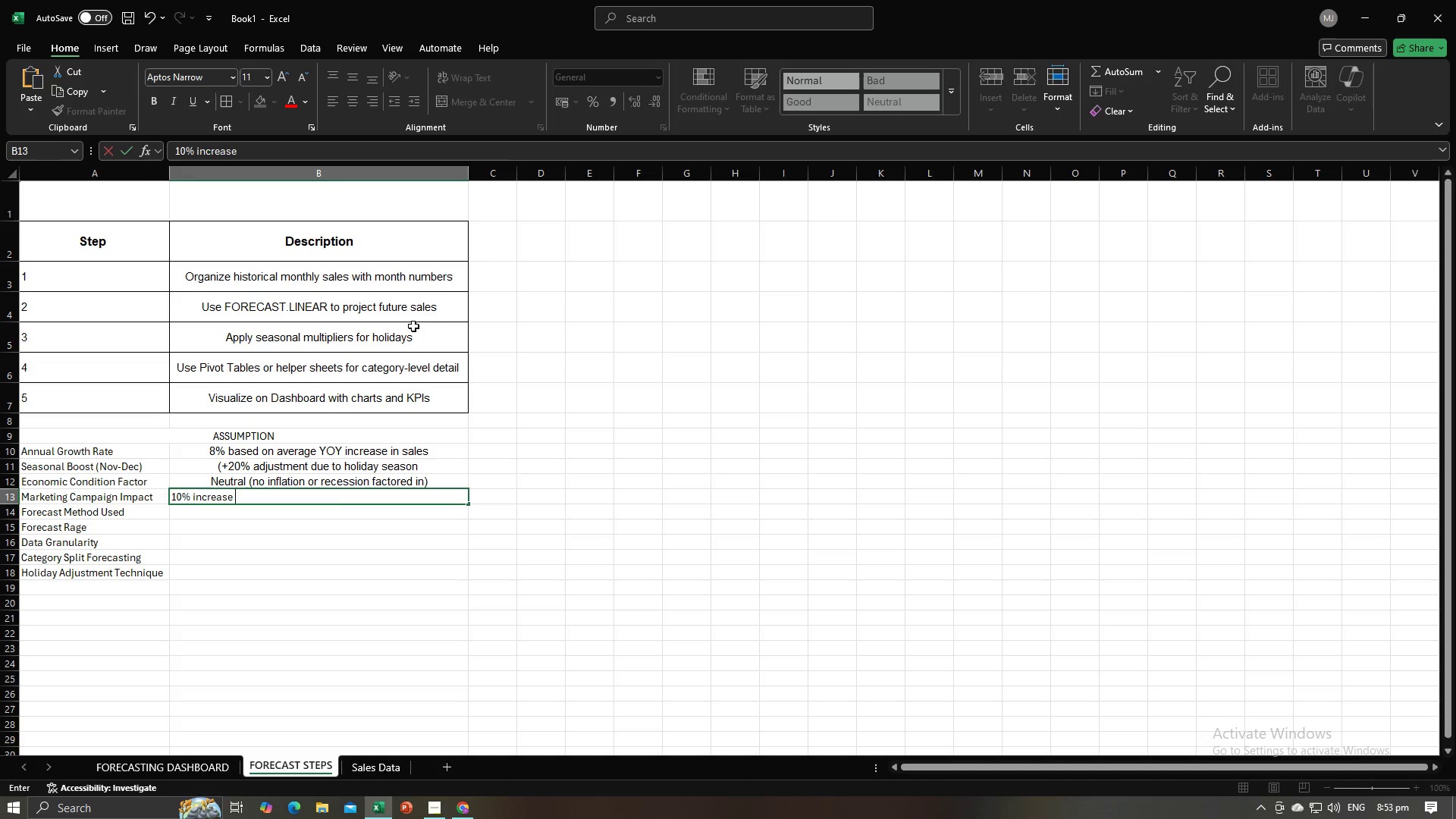 
key(Alt+AltLeft)
 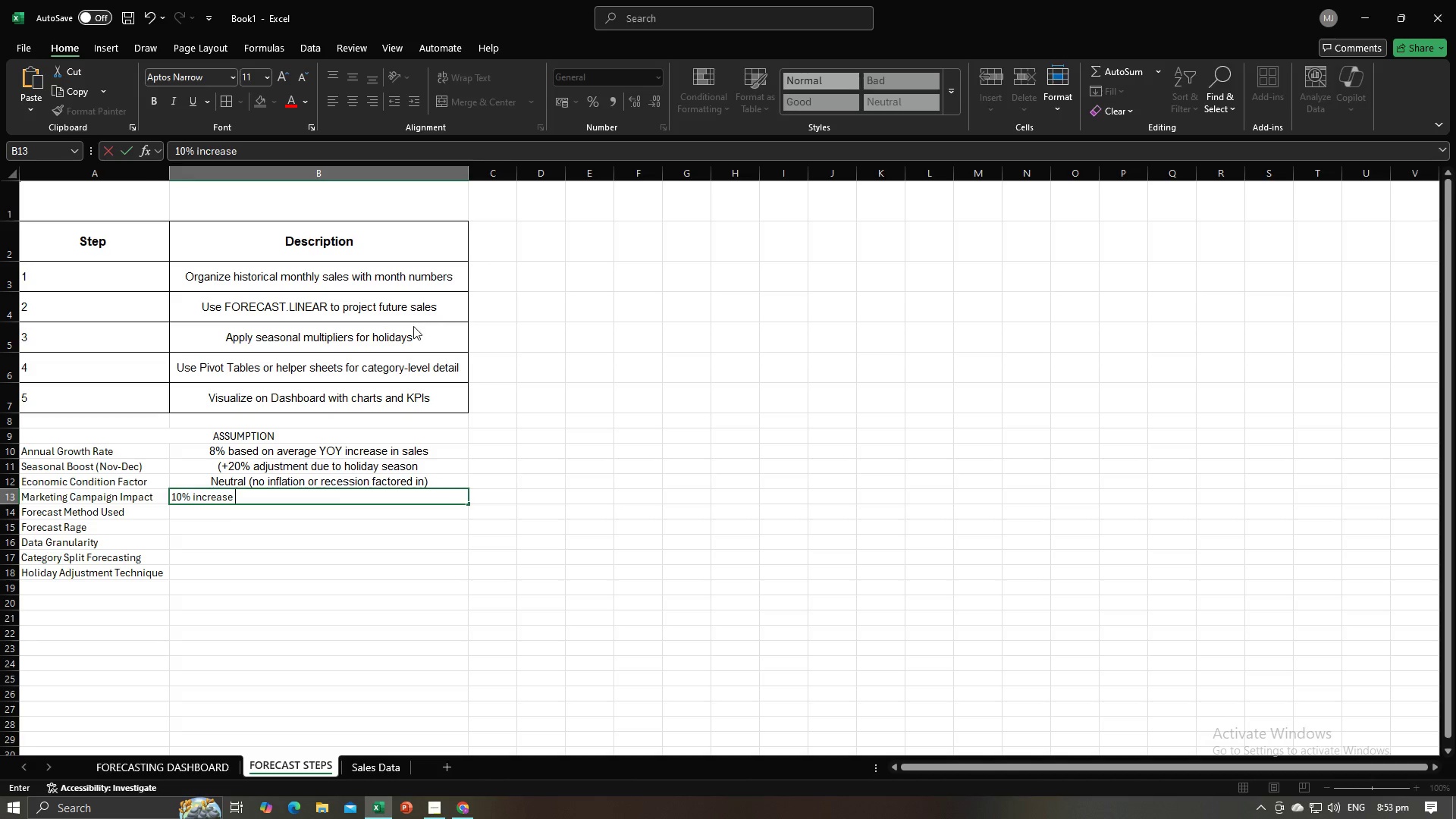 
key(Alt+Tab)
 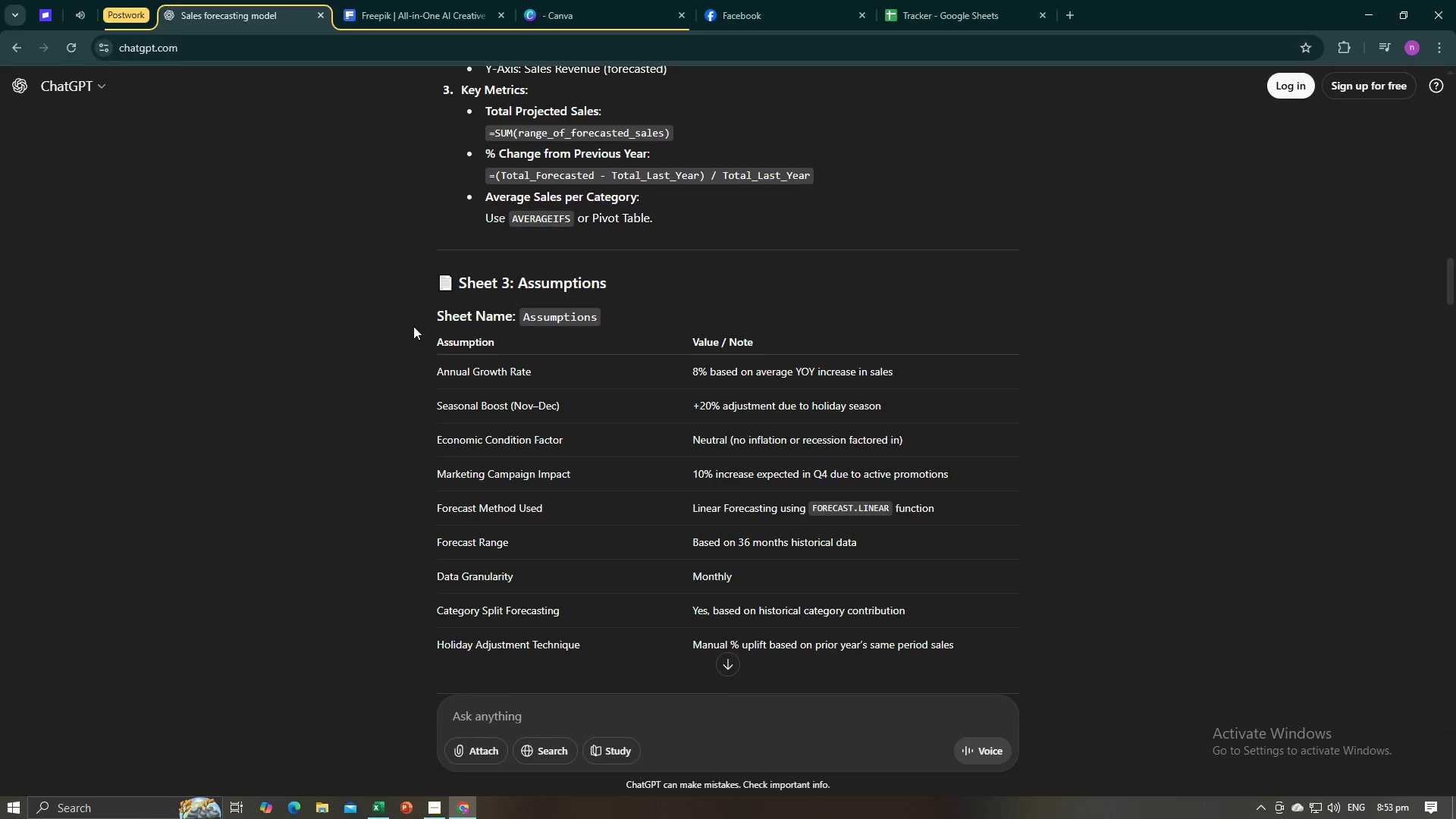 
key(Tab)
type(expected )
 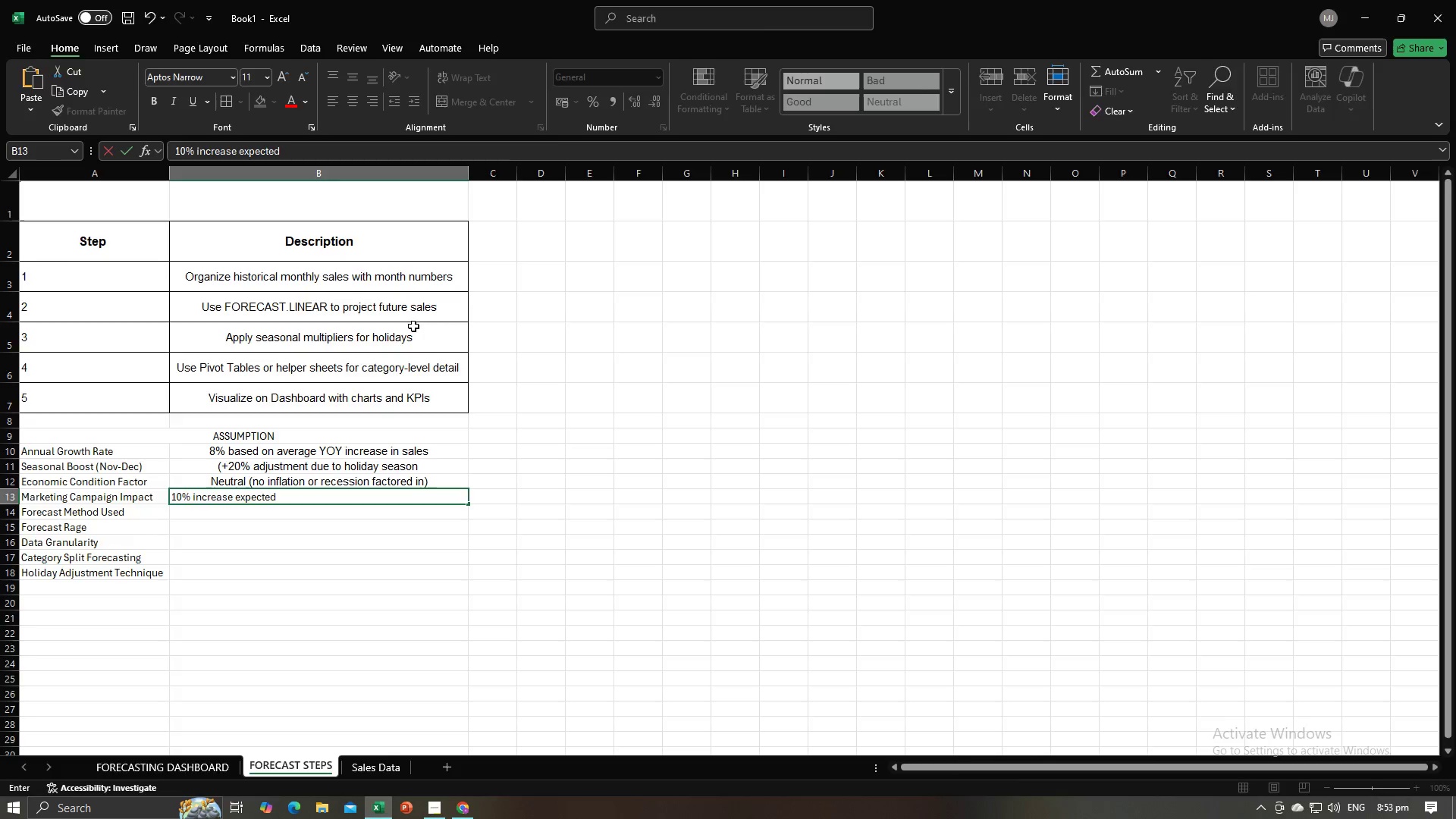 
key(Alt+AltLeft)
 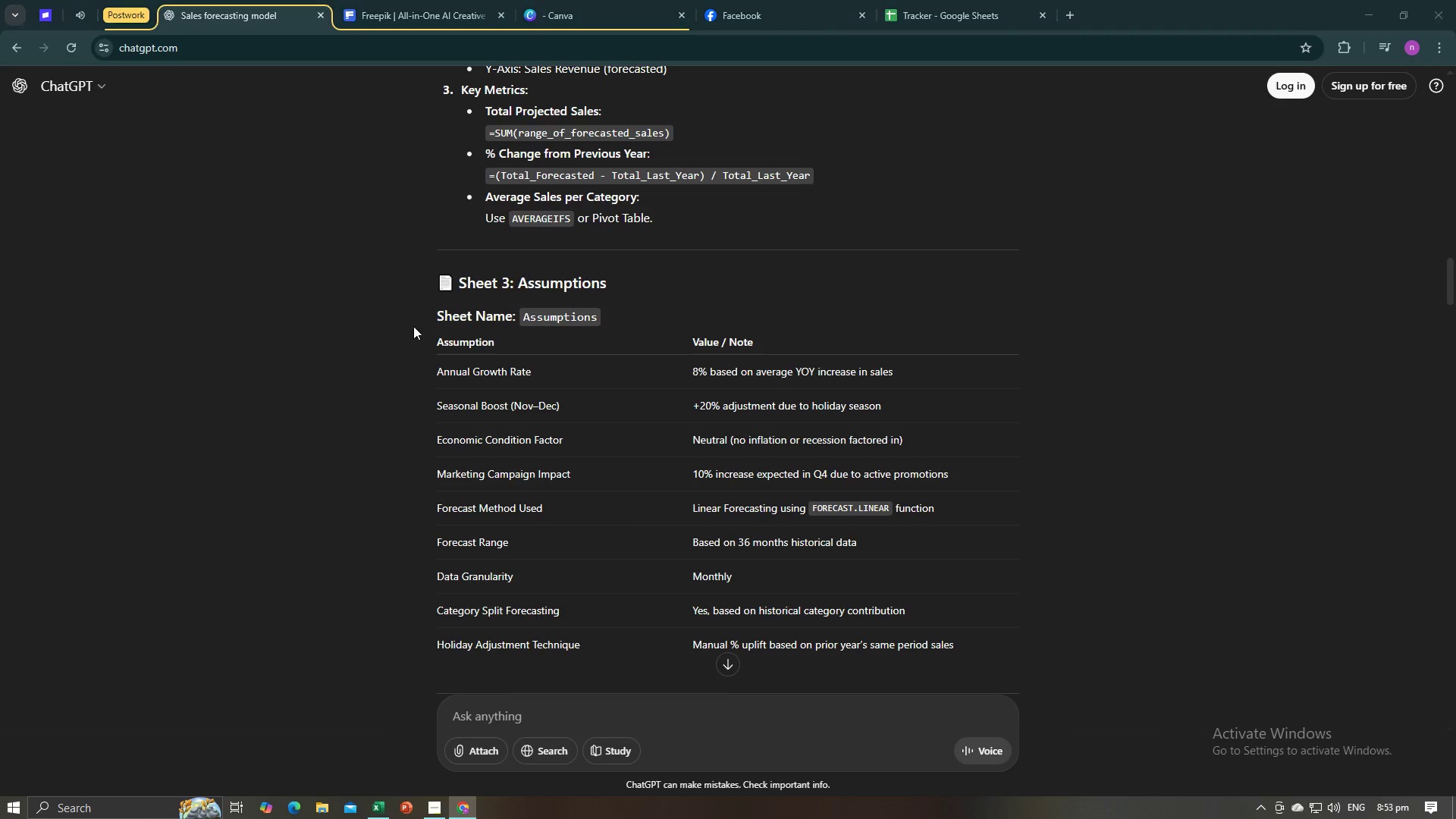 
key(Alt+AltLeft)
 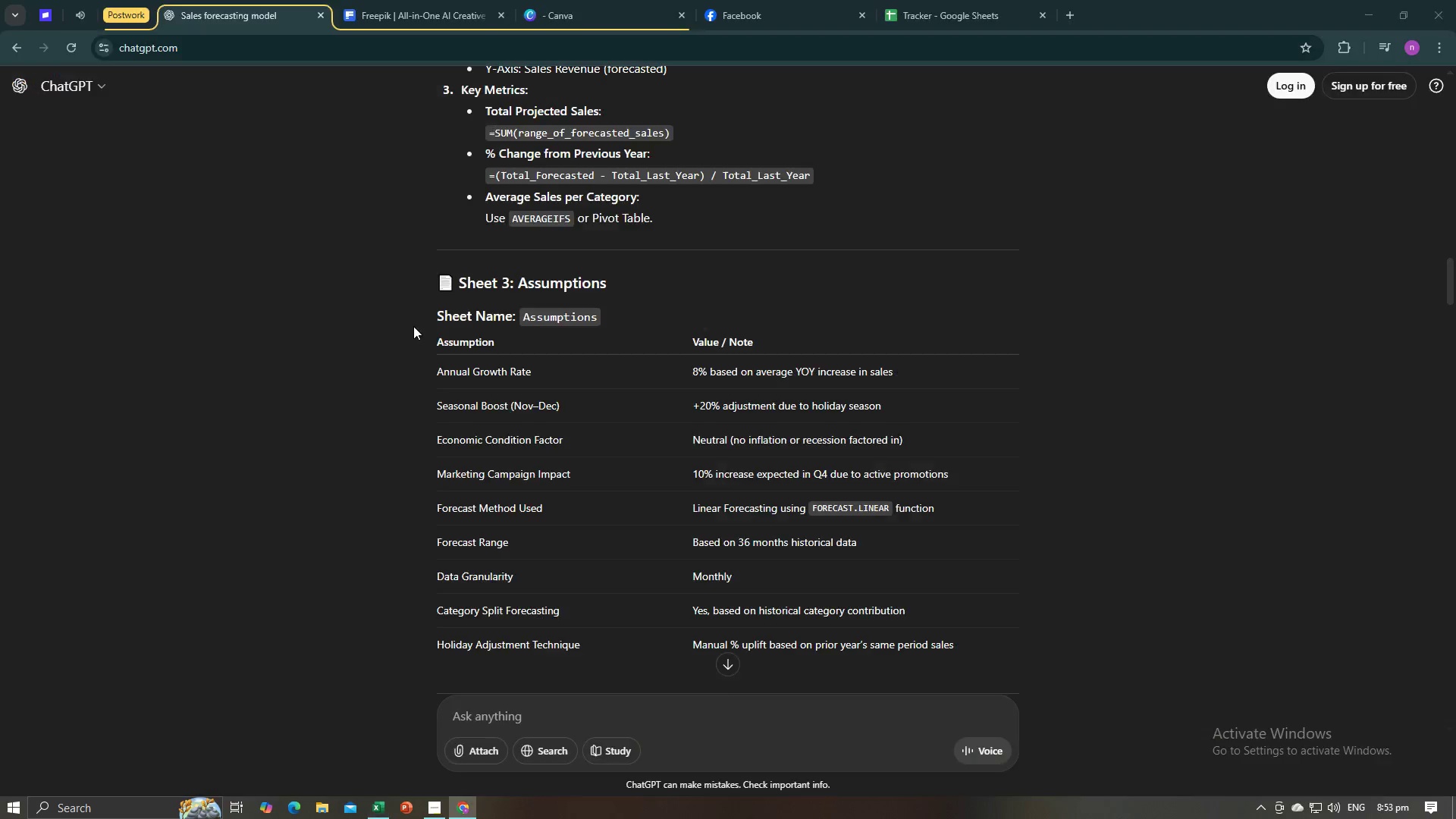 
key(Alt+Tab)
 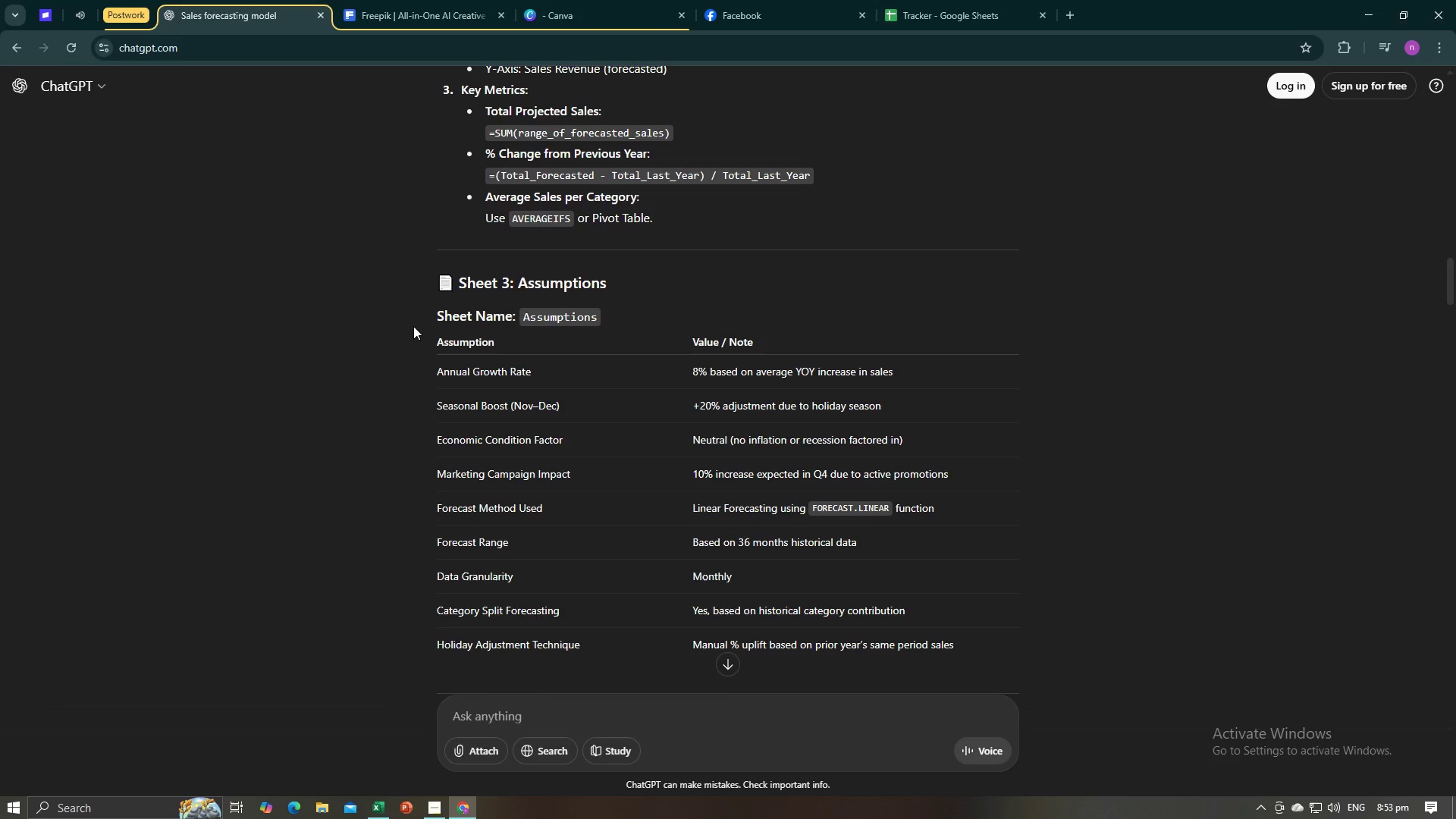 
key(Alt+AltLeft)
 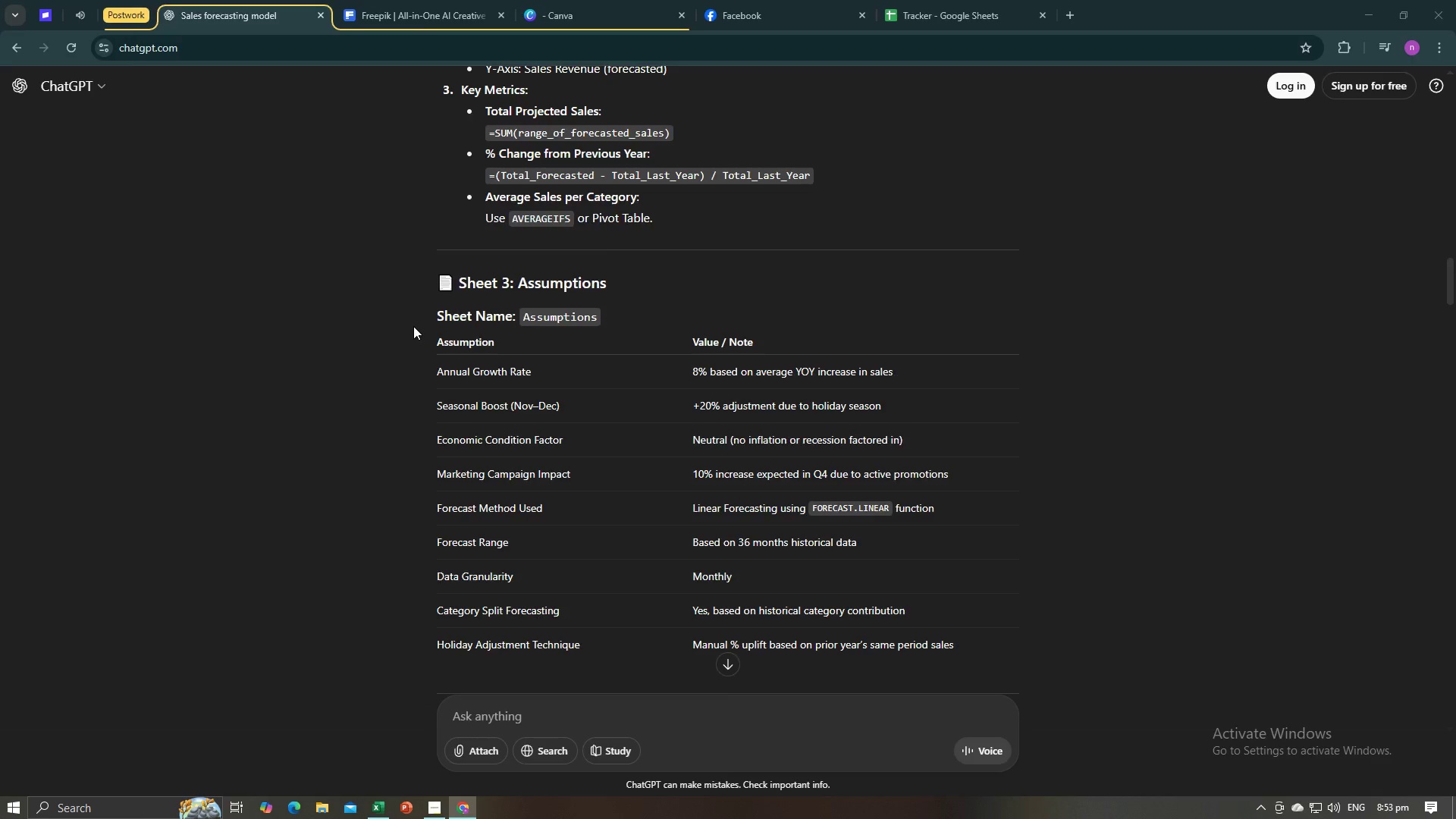 
key(Tab)
type(in Q4 )
 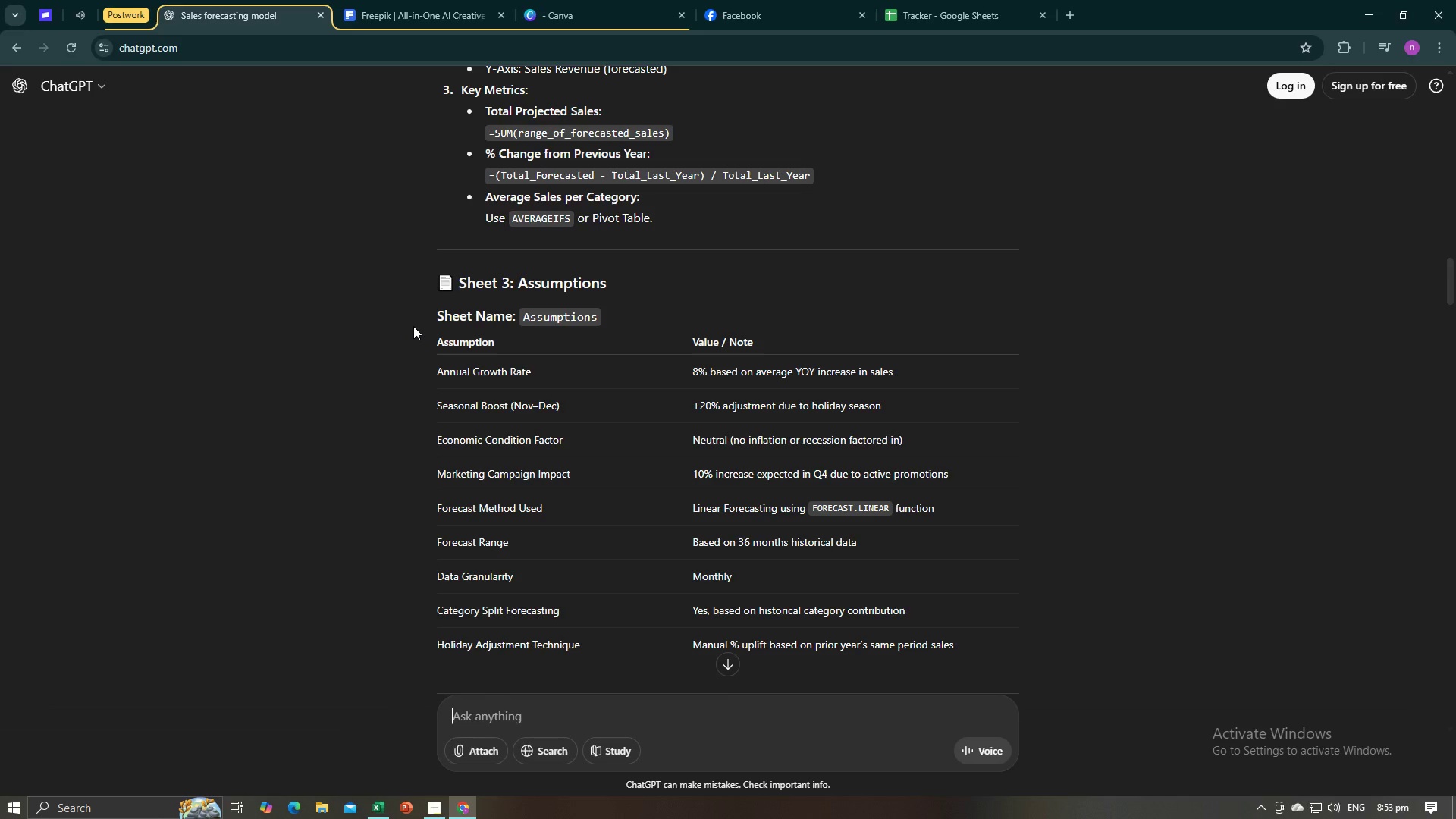 
 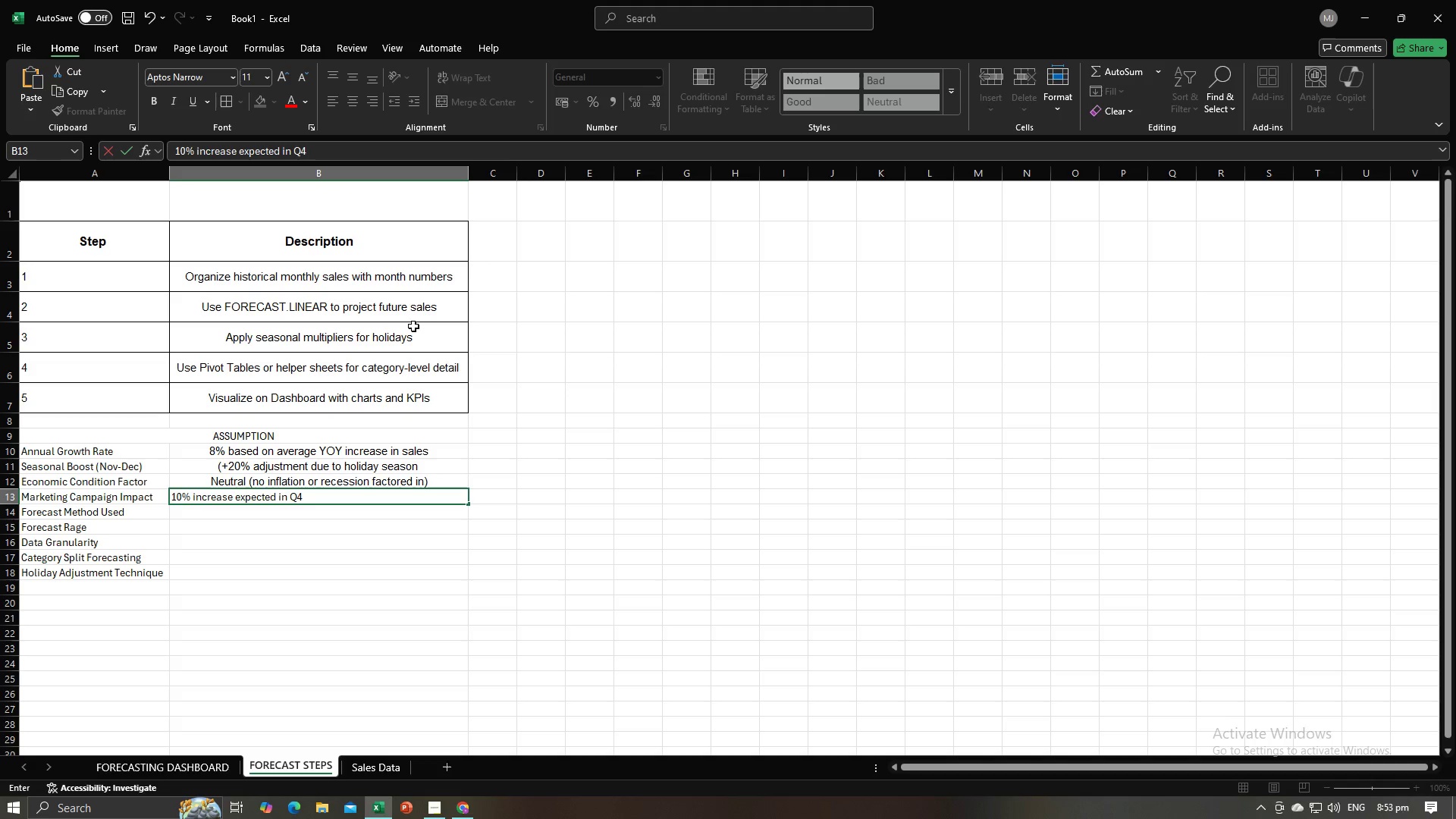 
key(Alt+AltLeft)
 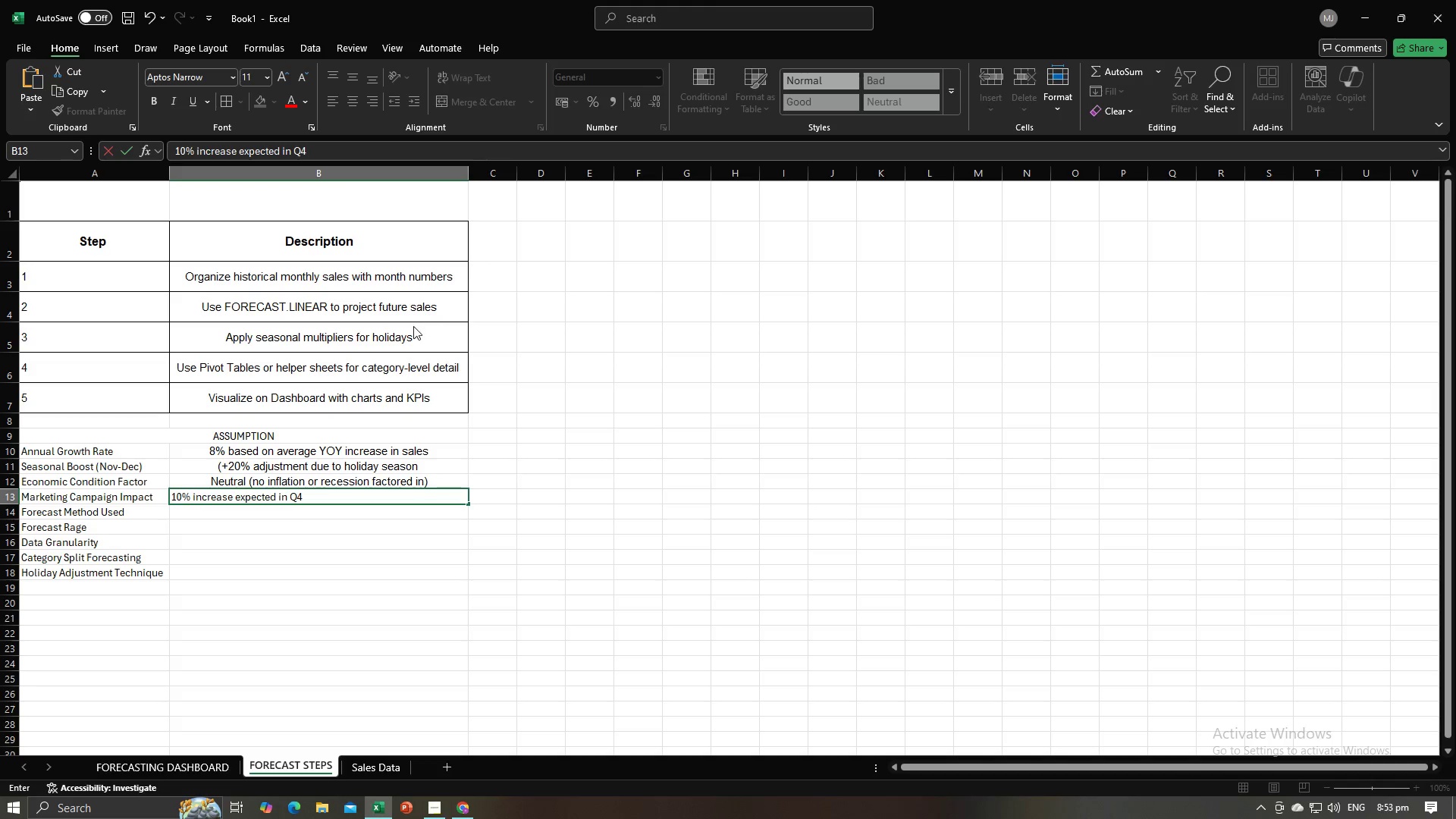 
key(Alt+Tab)
 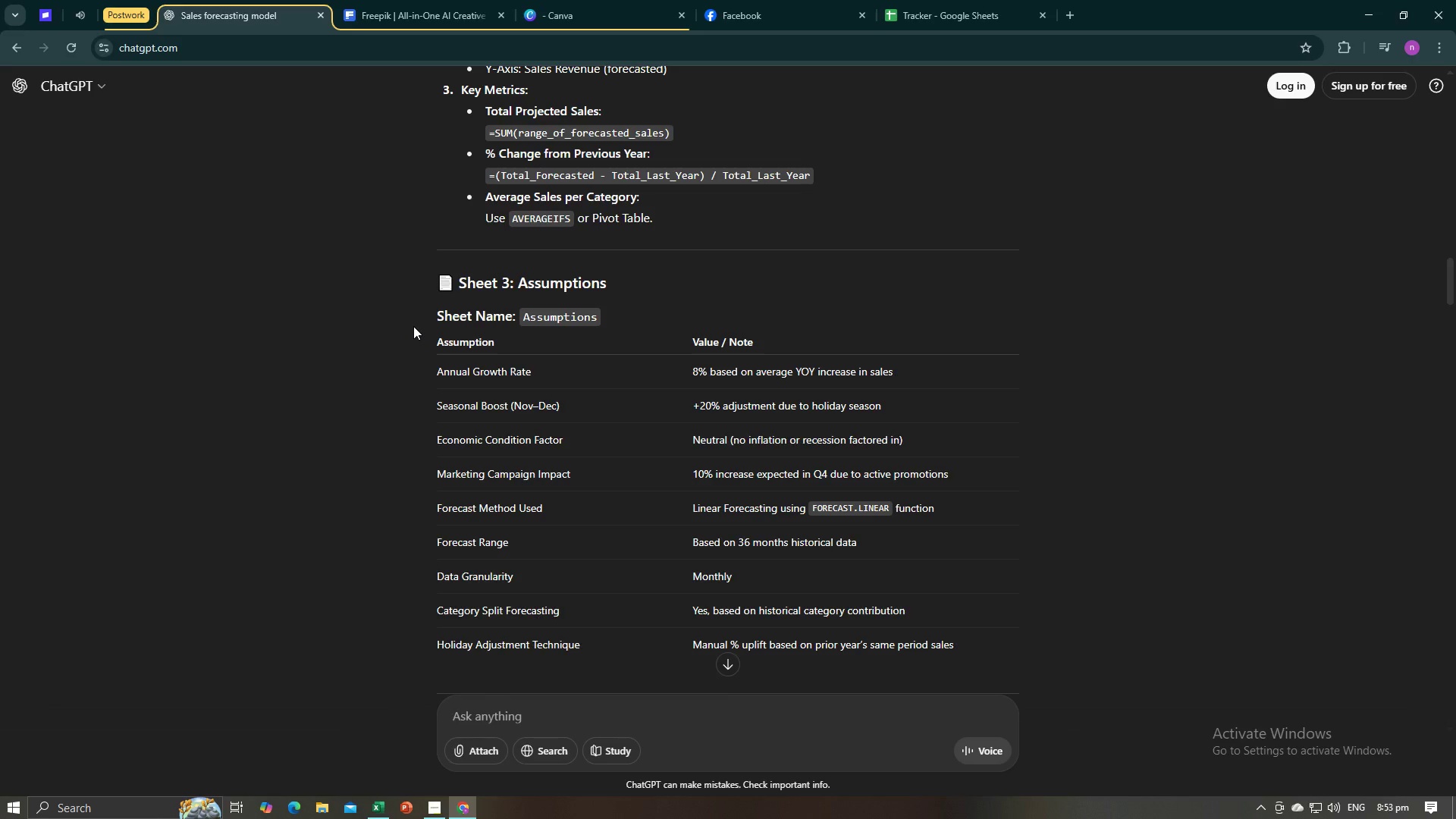 
key(Alt+AltLeft)
 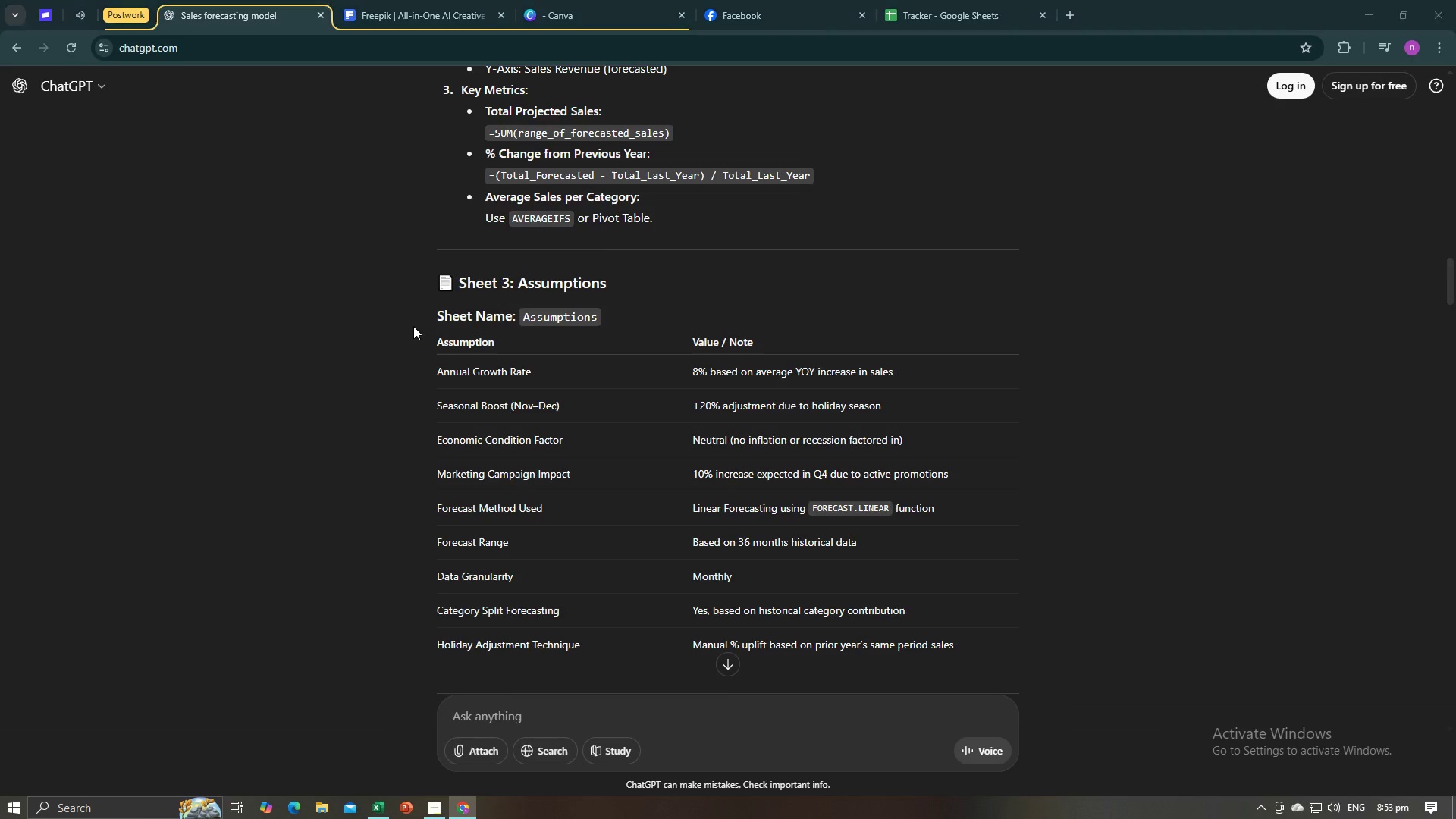 
key(Tab)
type(due )
 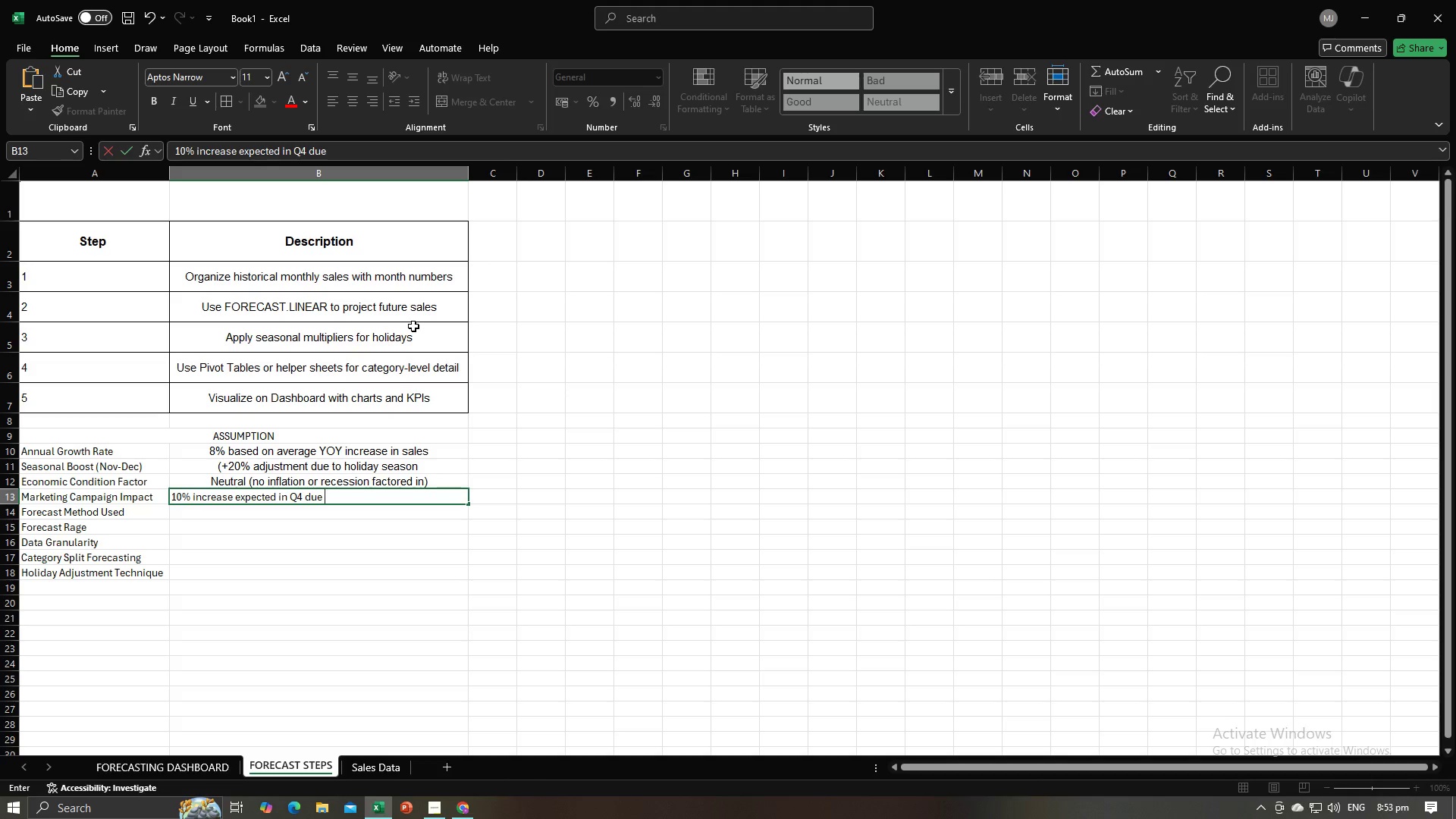 
key(Alt+AltLeft)
 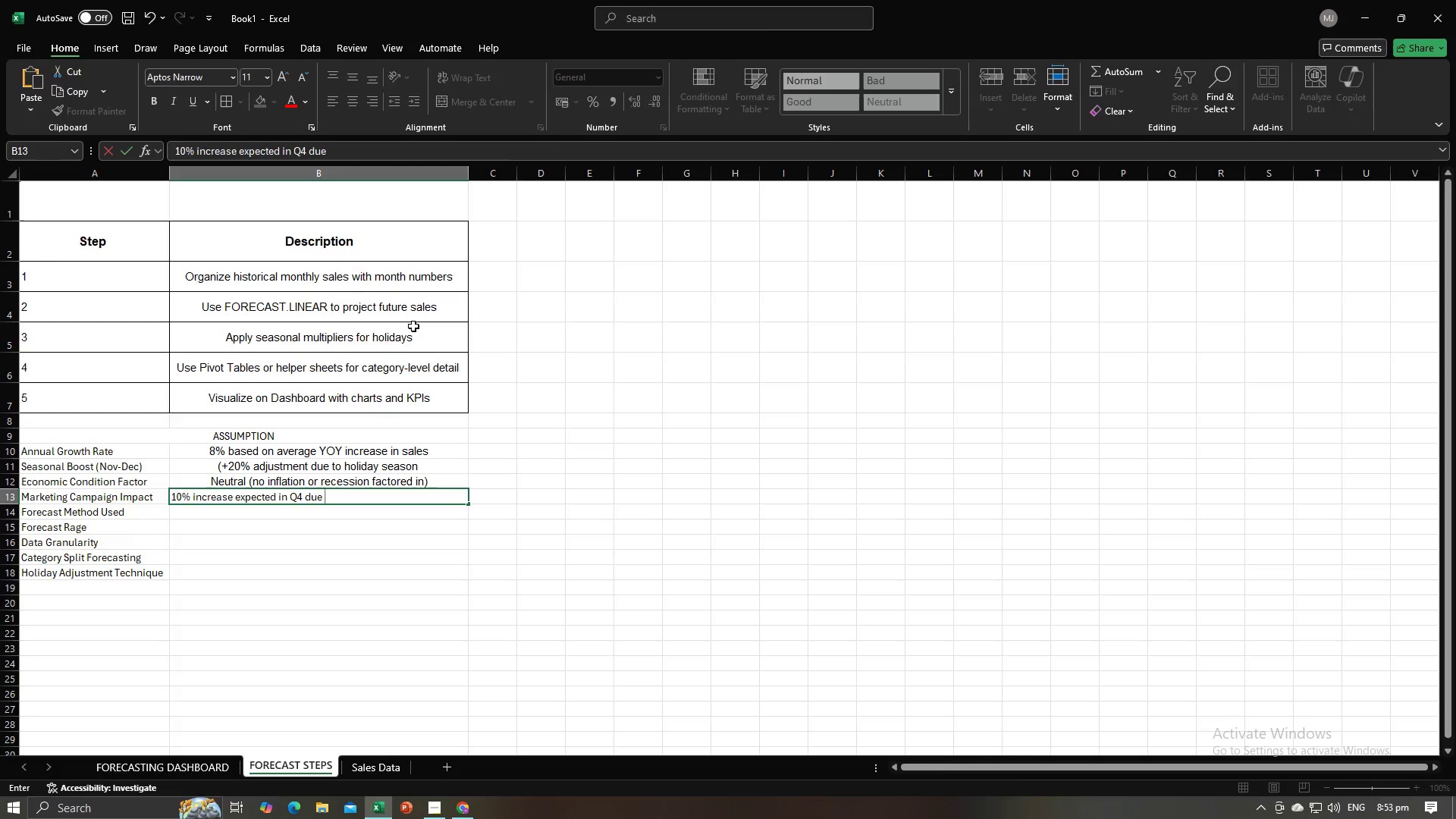 
key(Alt+Tab)
 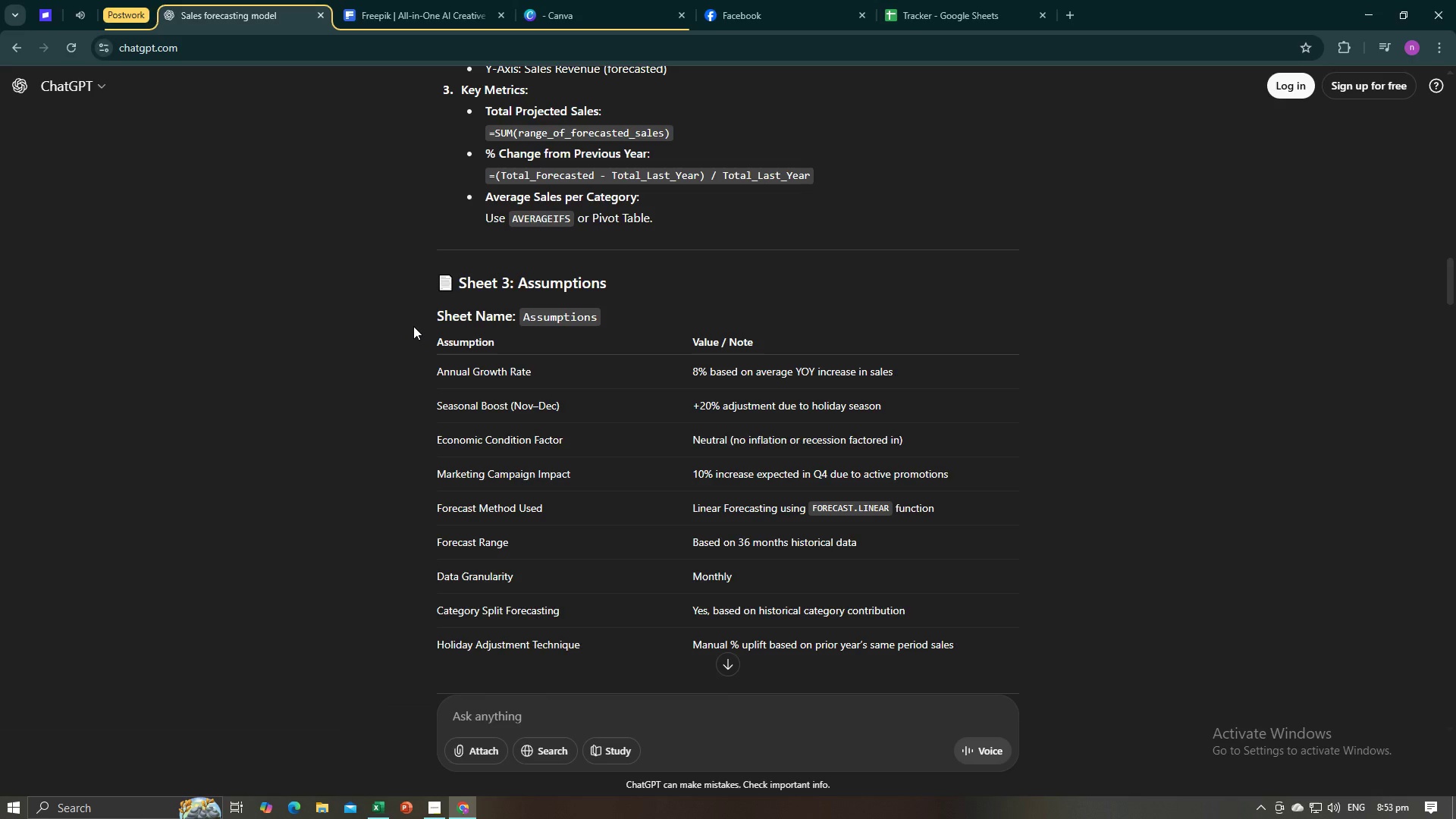 
key(Alt+AltLeft)
 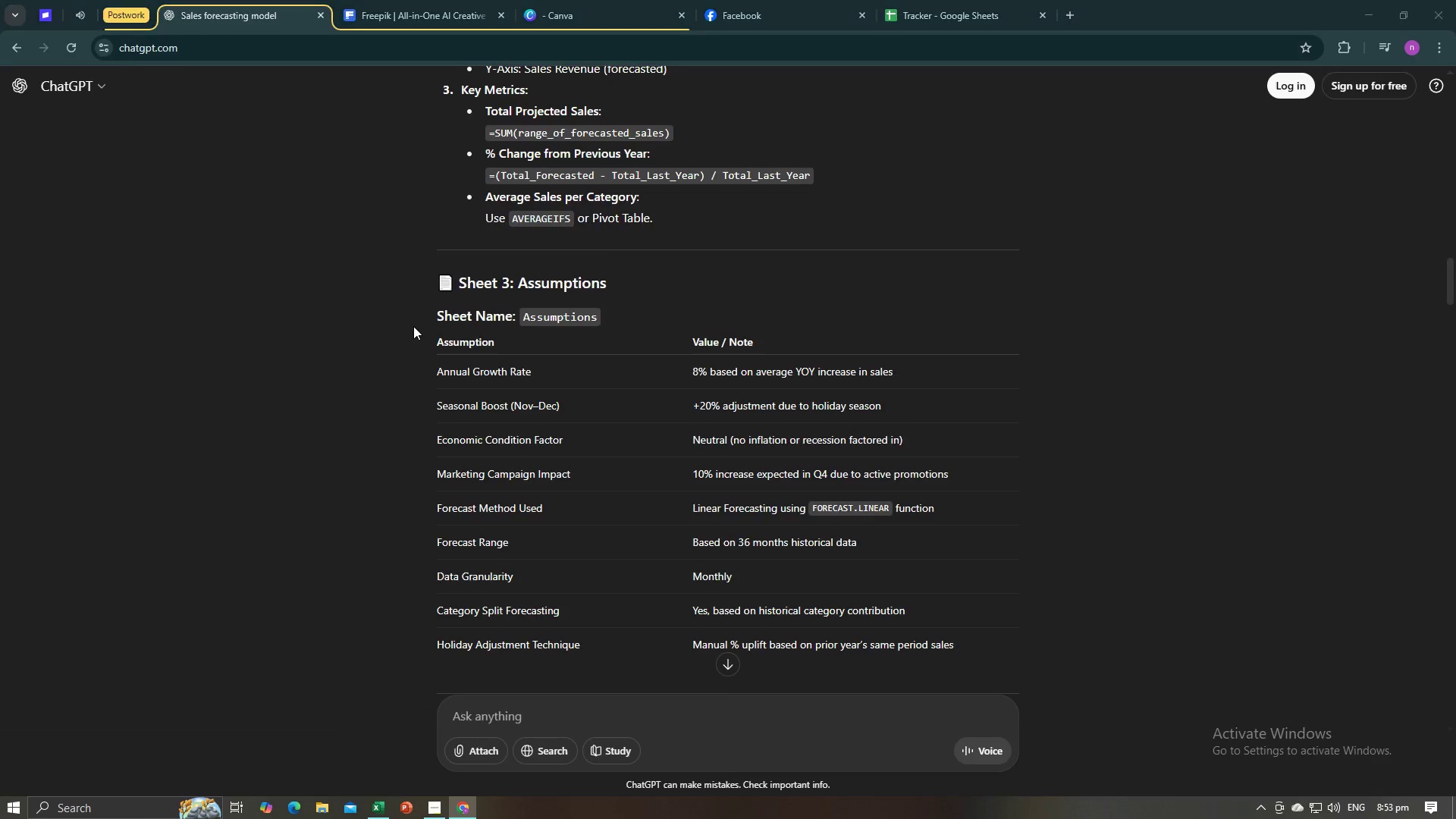 
key(Tab)
type(to active )
 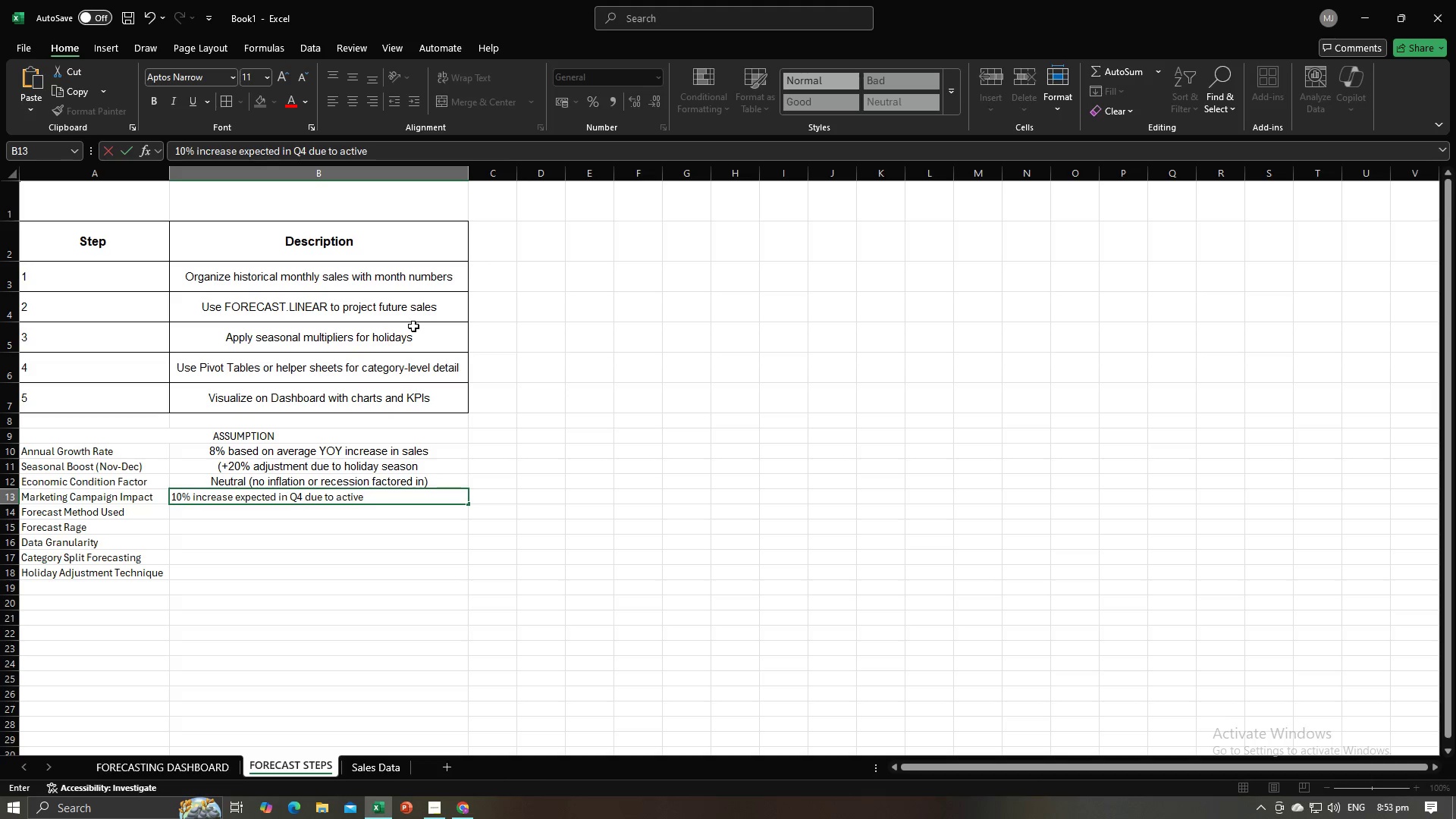 
key(Alt+AltLeft)
 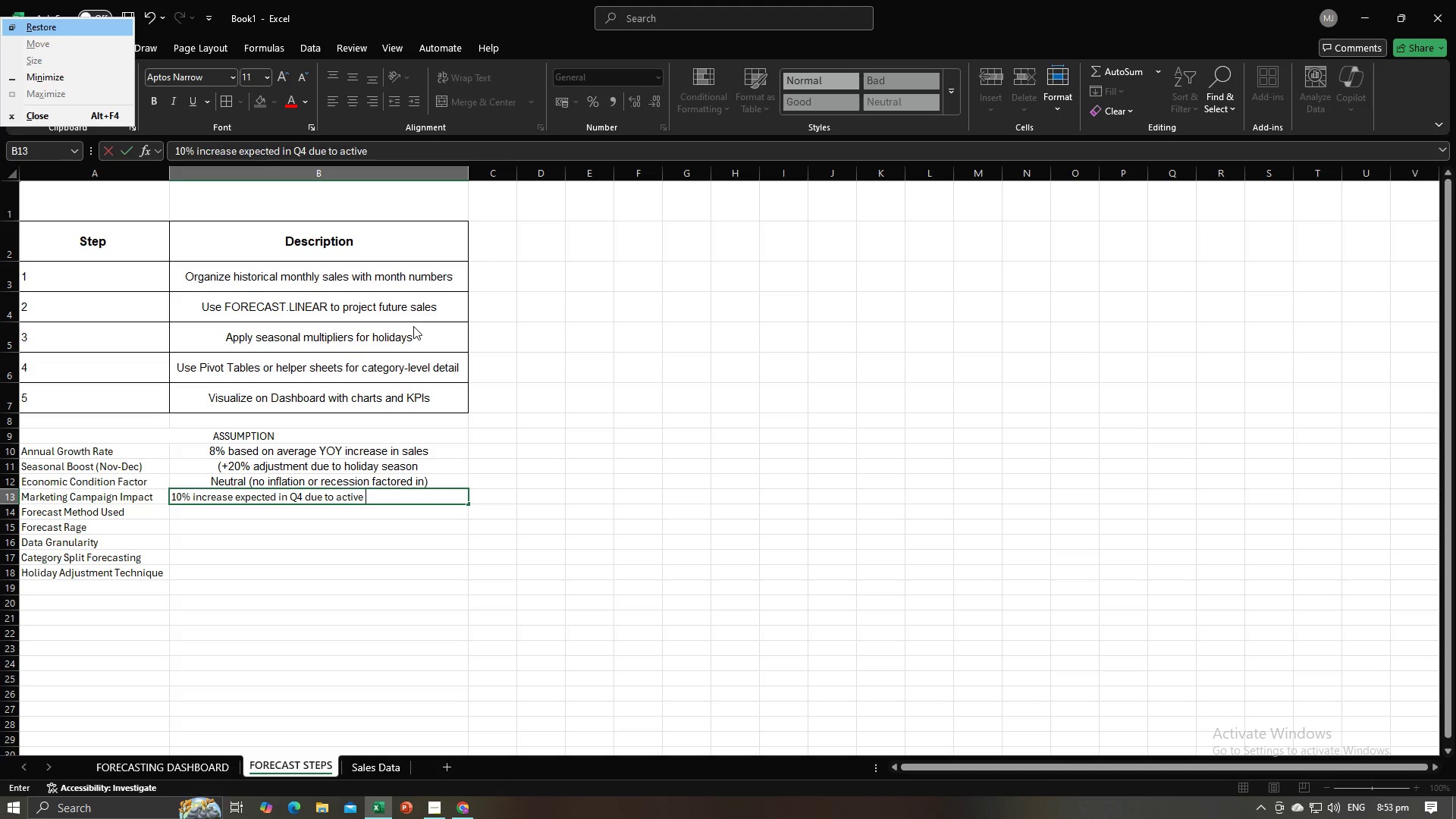 
key(Alt+Space)
 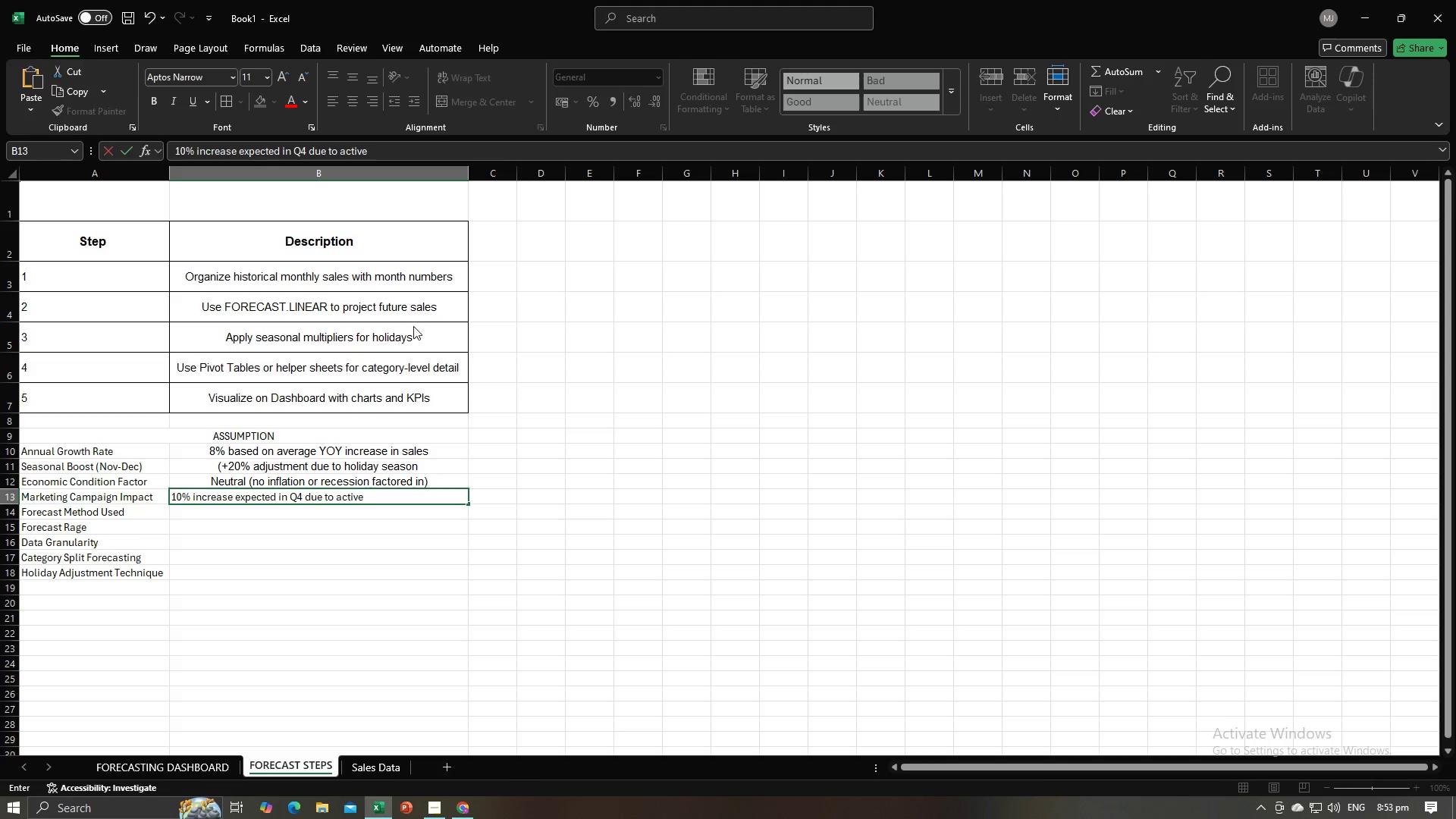 
key(Alt+Tab)
 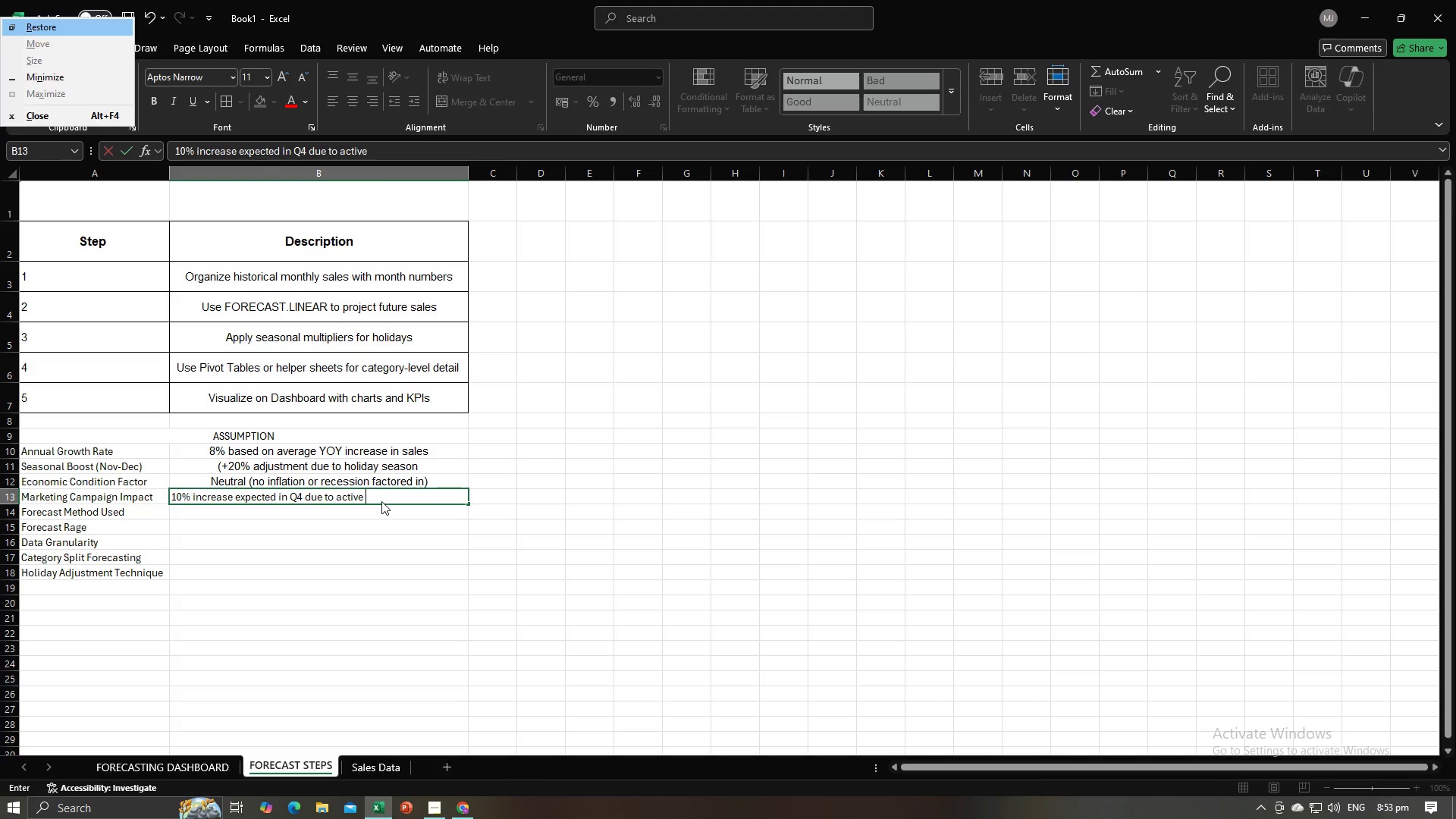 
double_click([383, 493])
 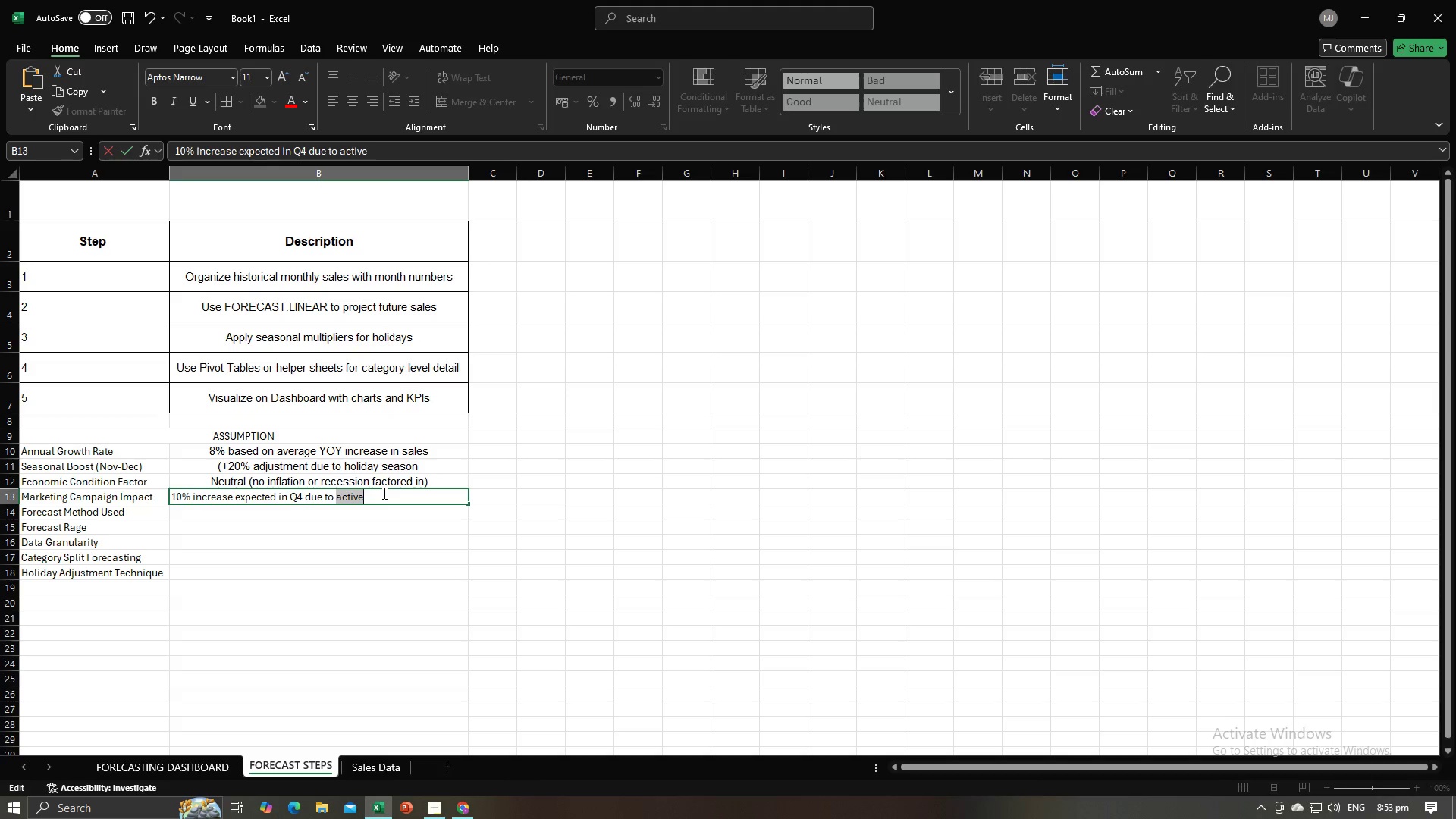 
key(Alt+AltLeft)
 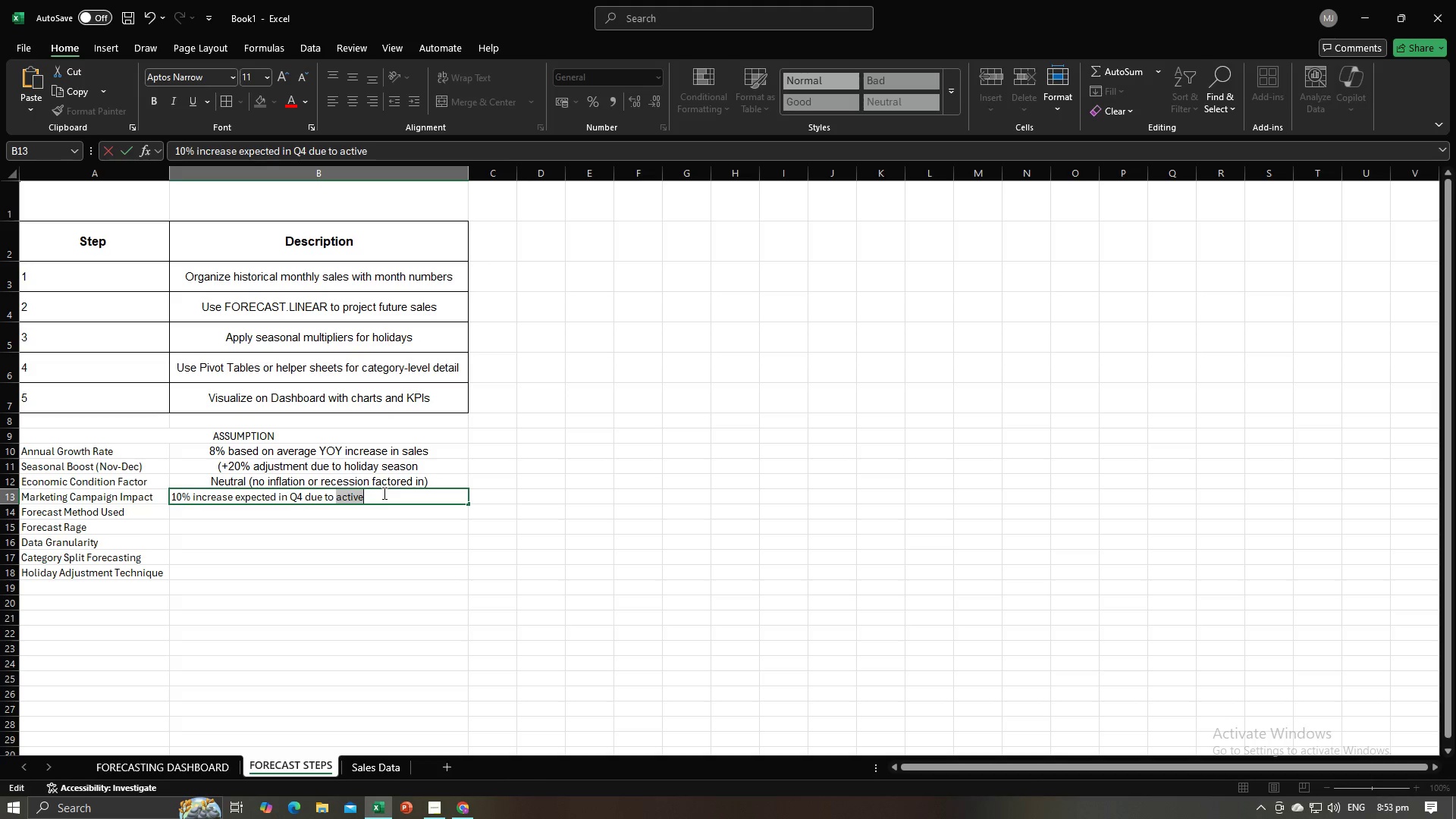 
key(Alt+Tab)
 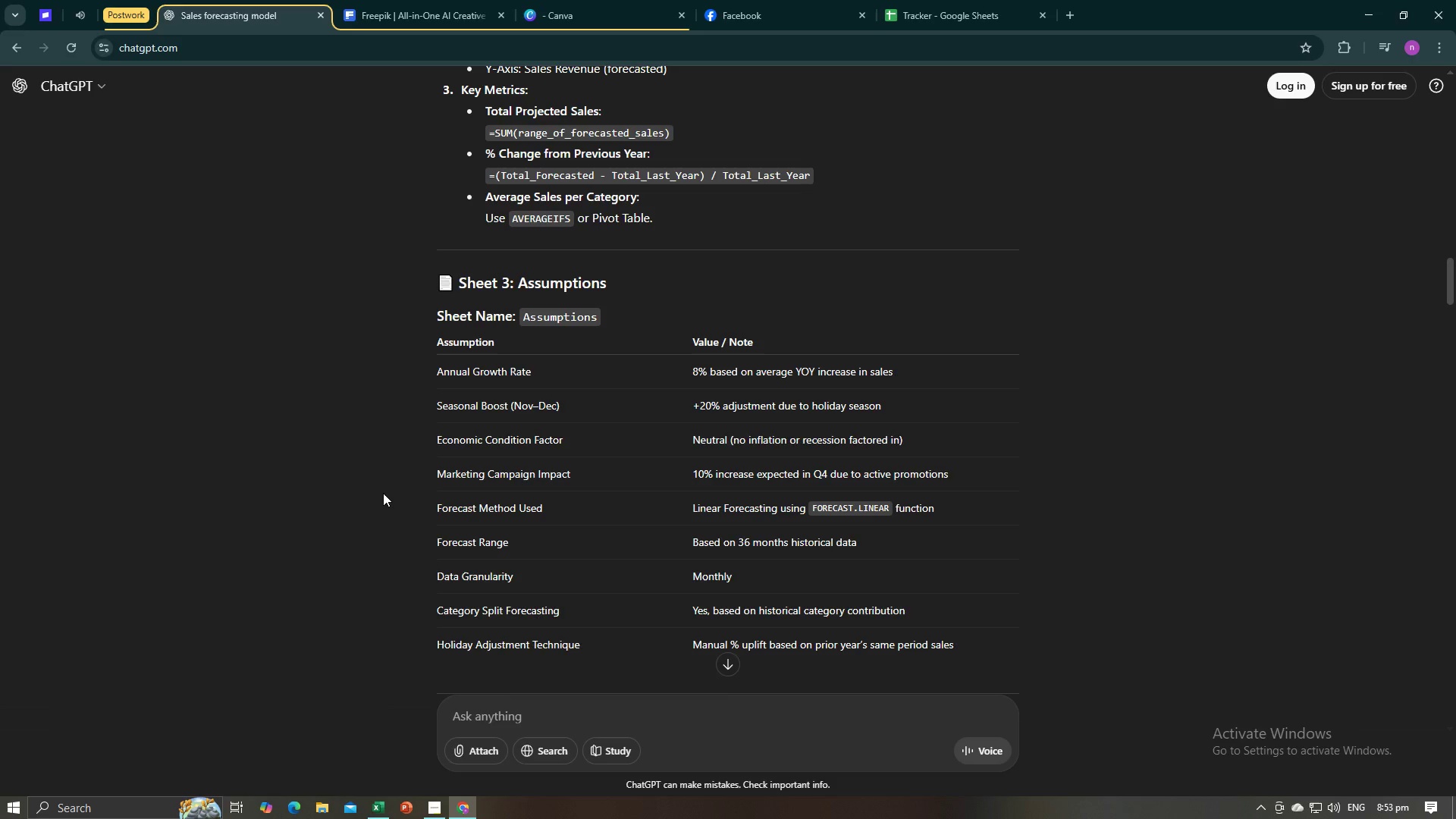 
key(Alt+AltLeft)
 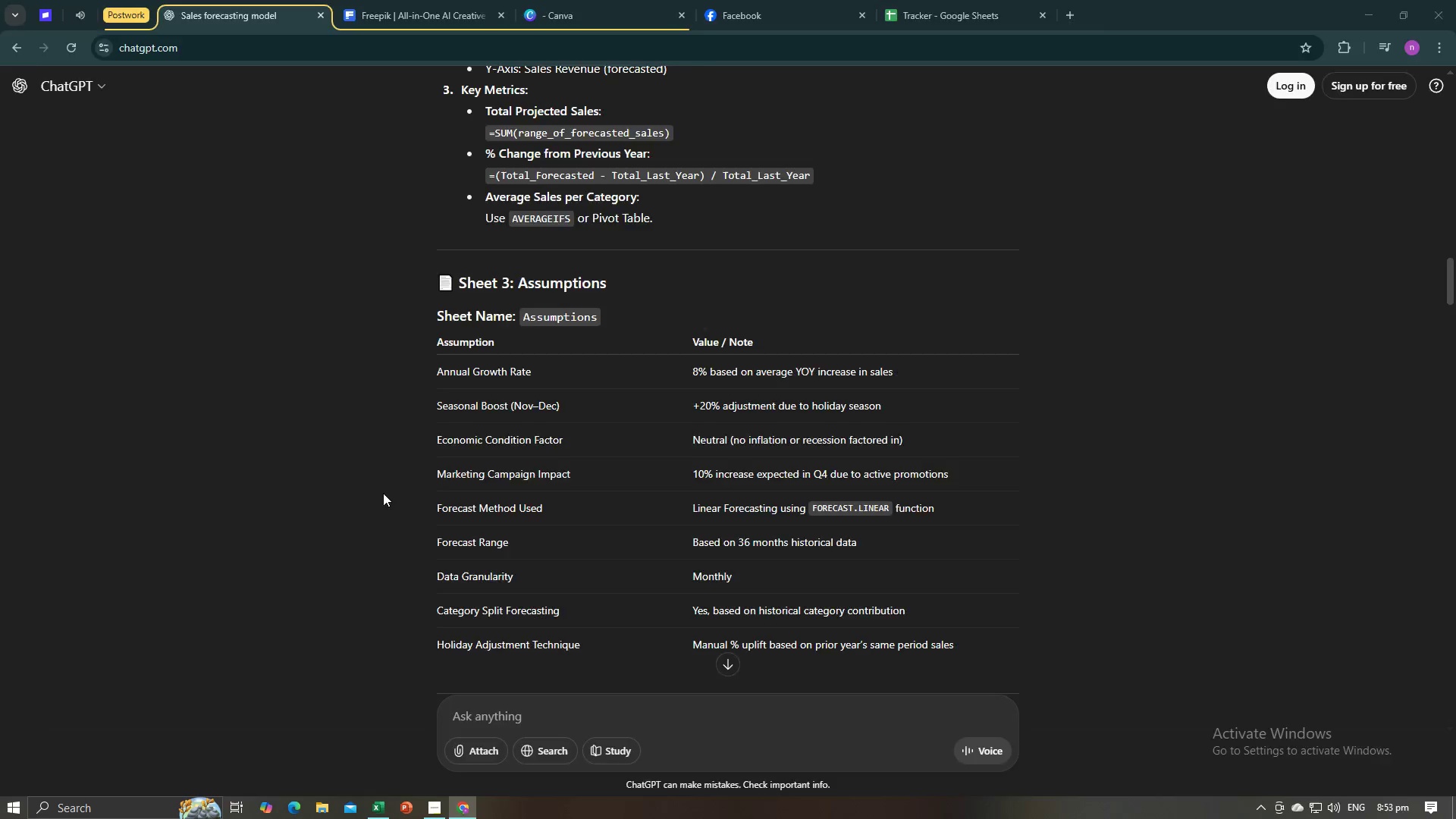 
key(Alt+Tab)
 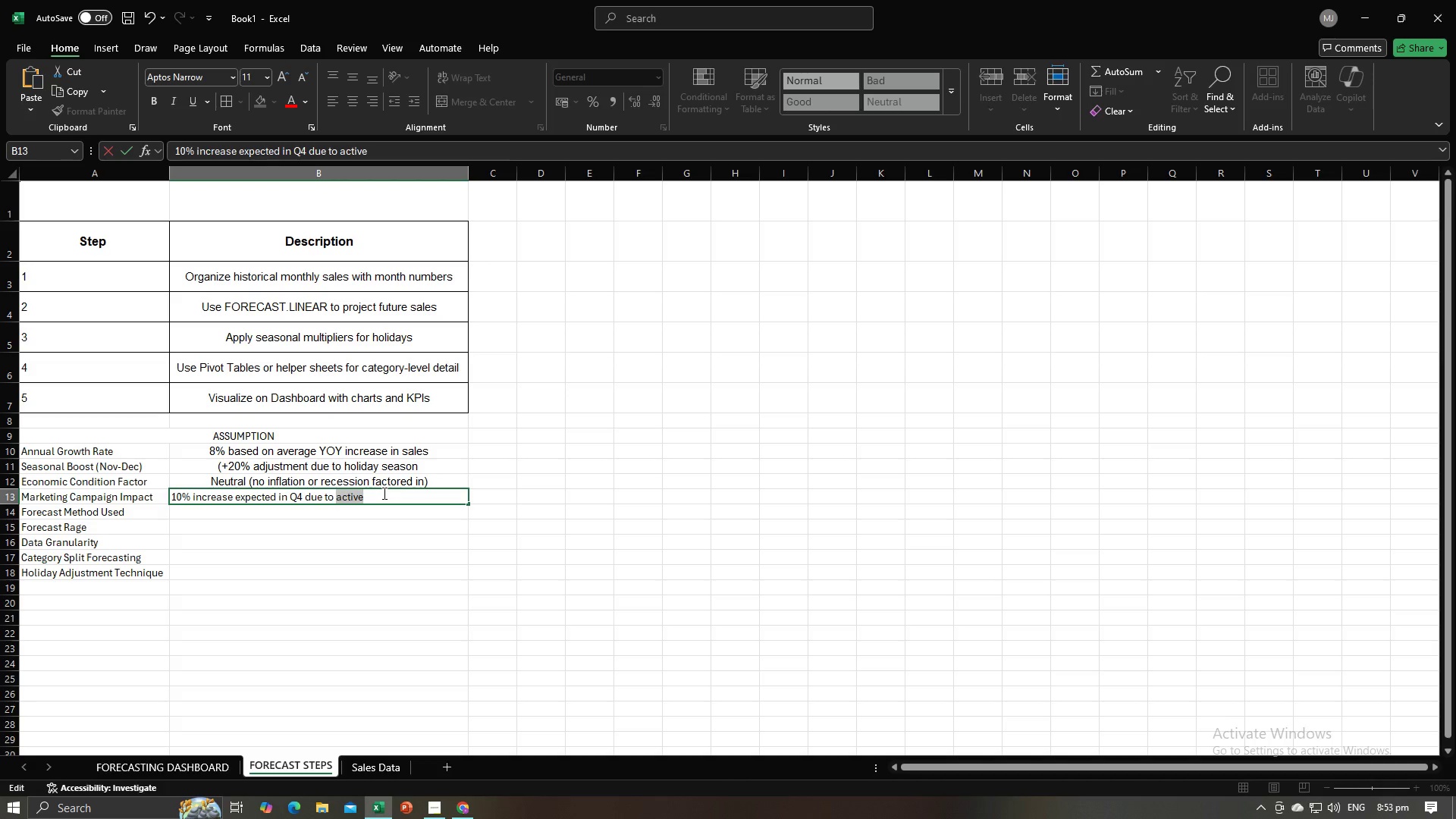 
left_click([383, 493])
 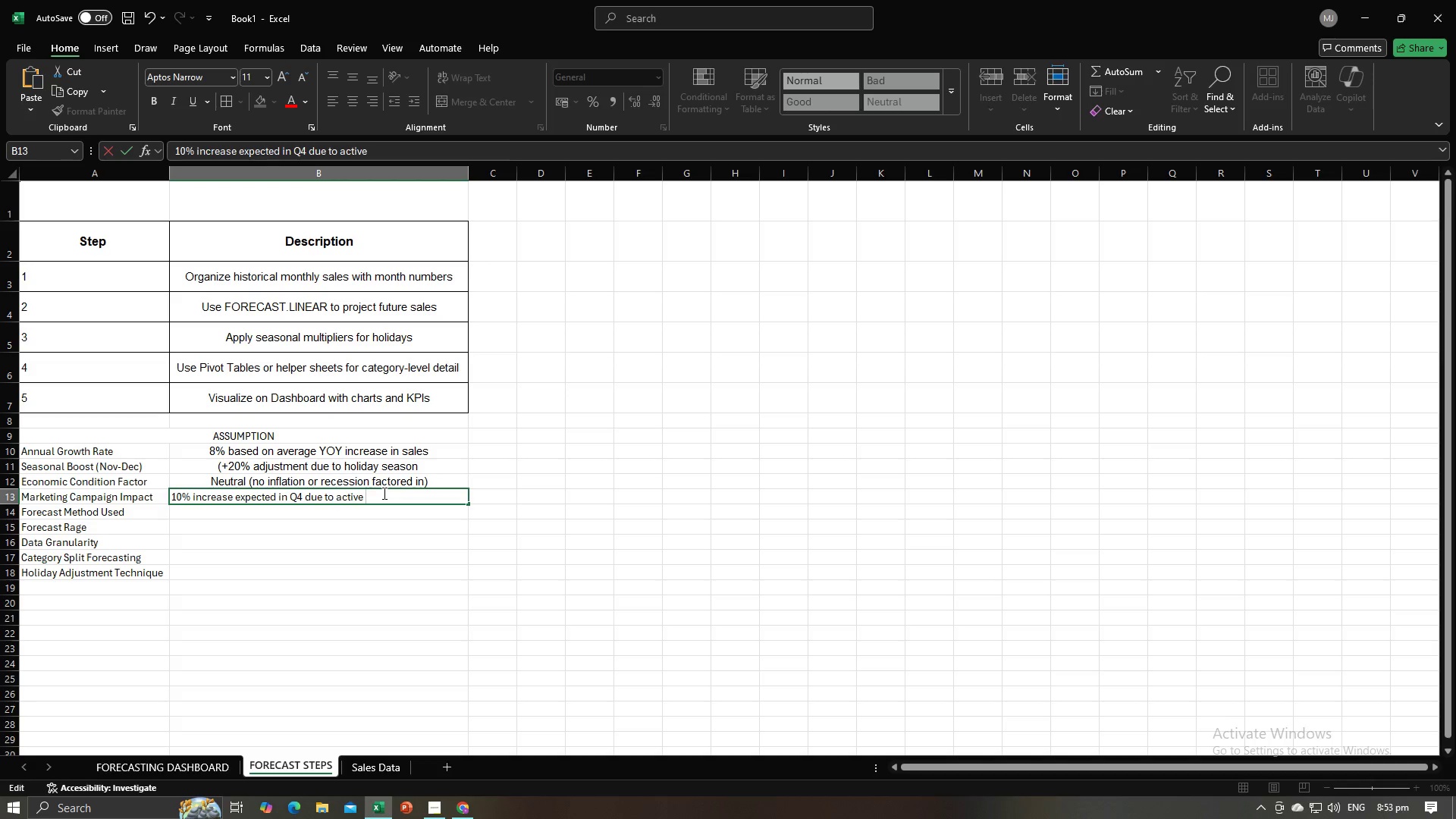 
type( promotion )
 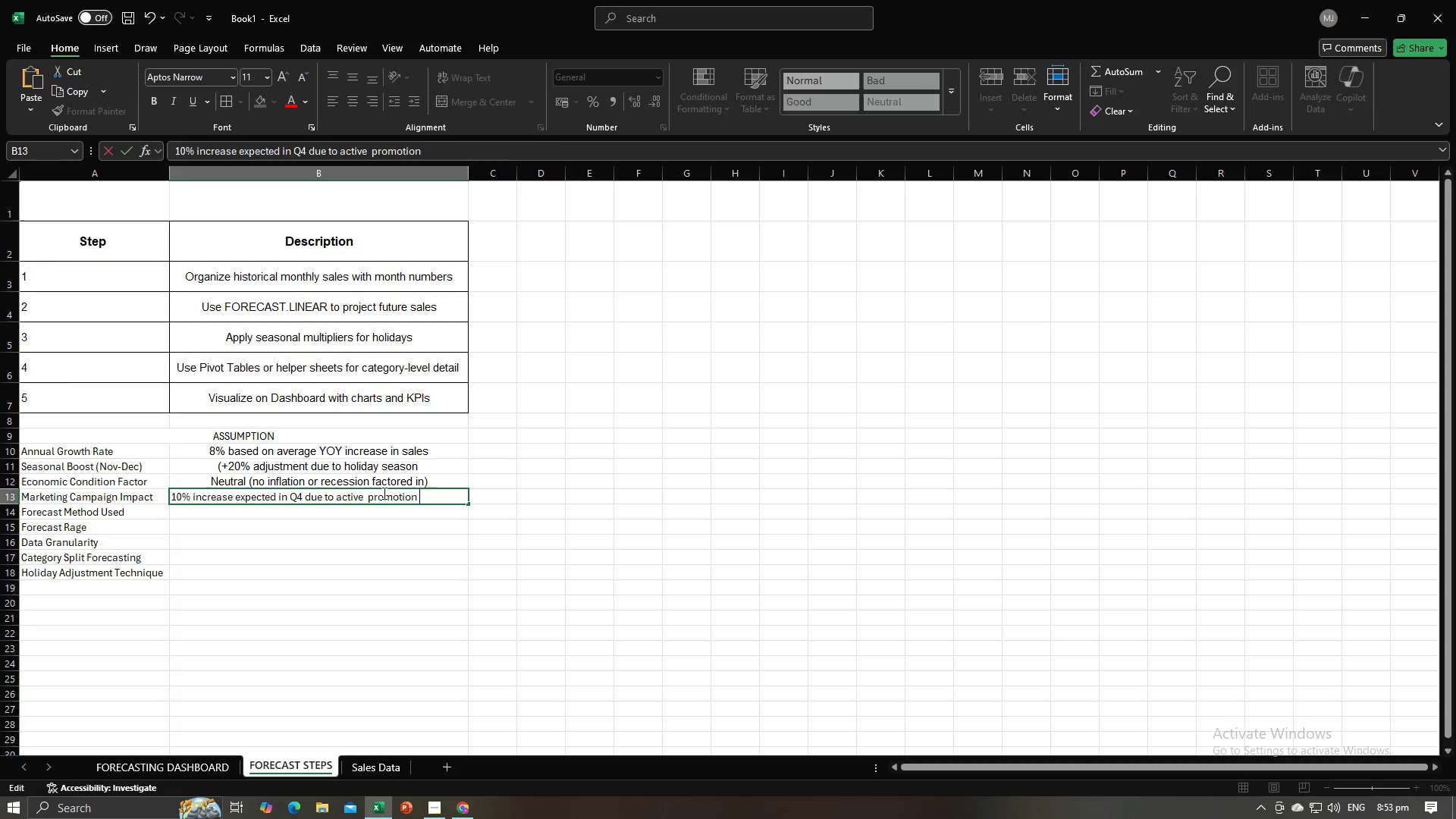 
key(Alt+AltLeft)